 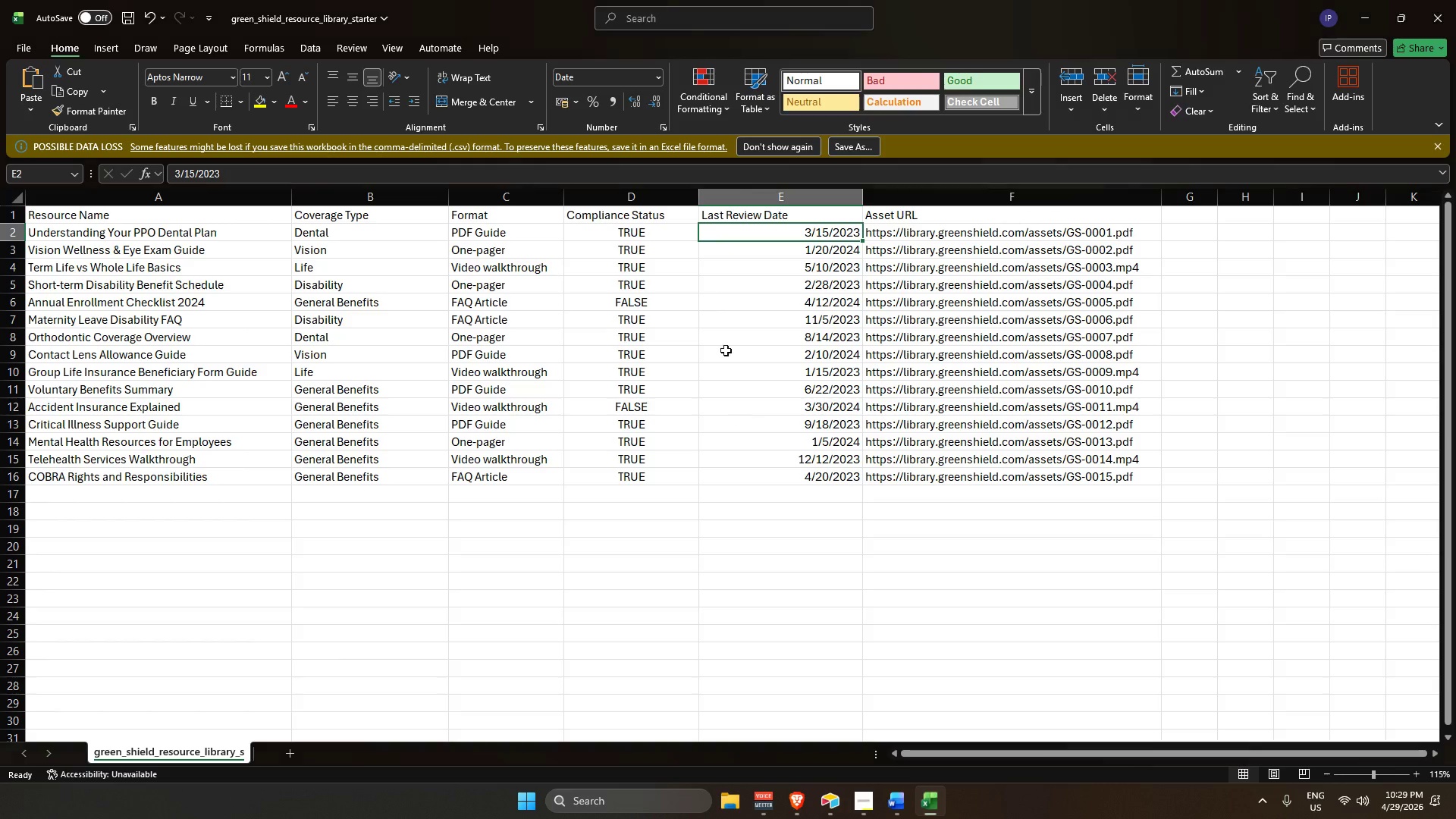 
left_click([813, 206])
 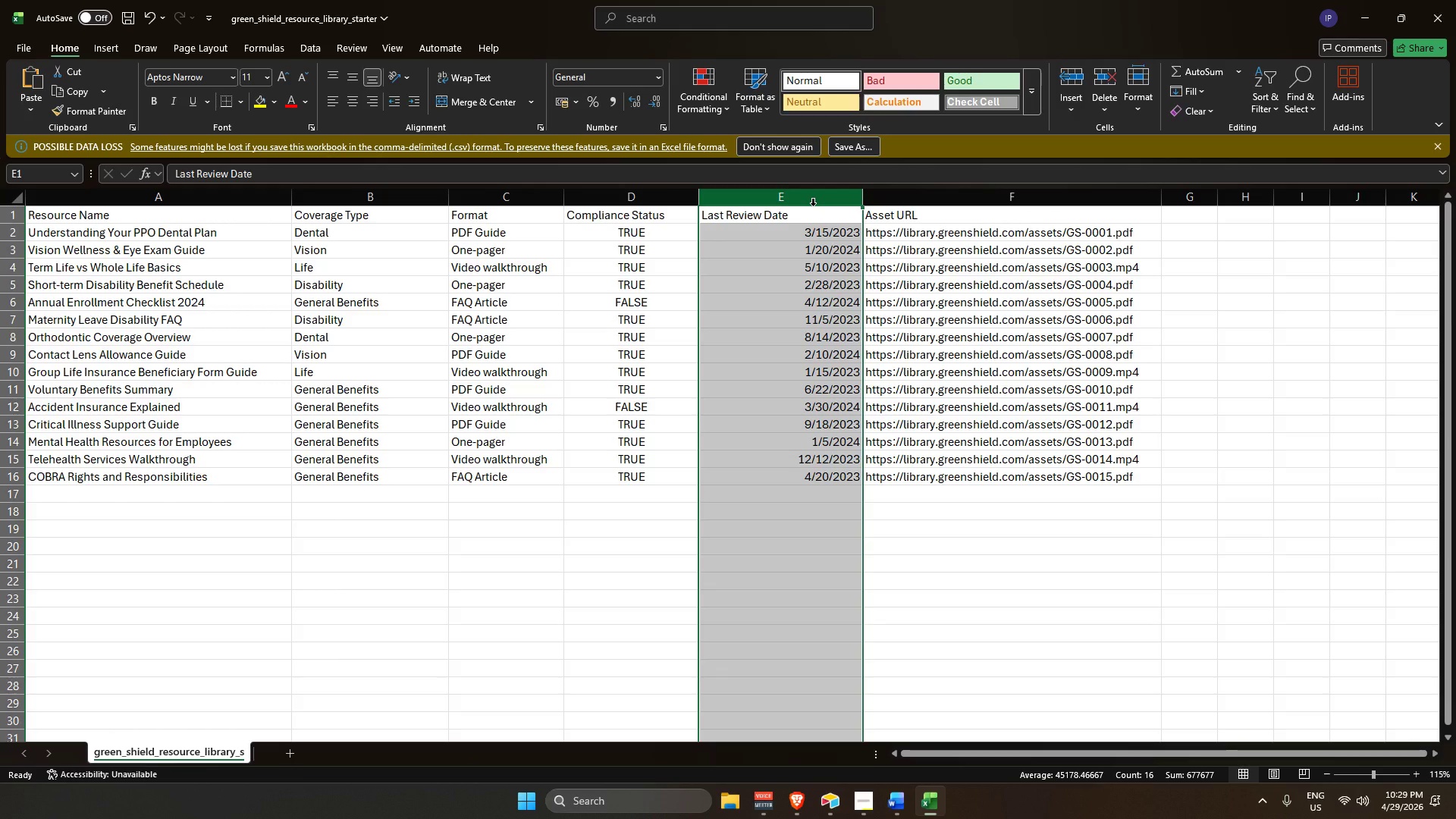 
key(Control+C)
 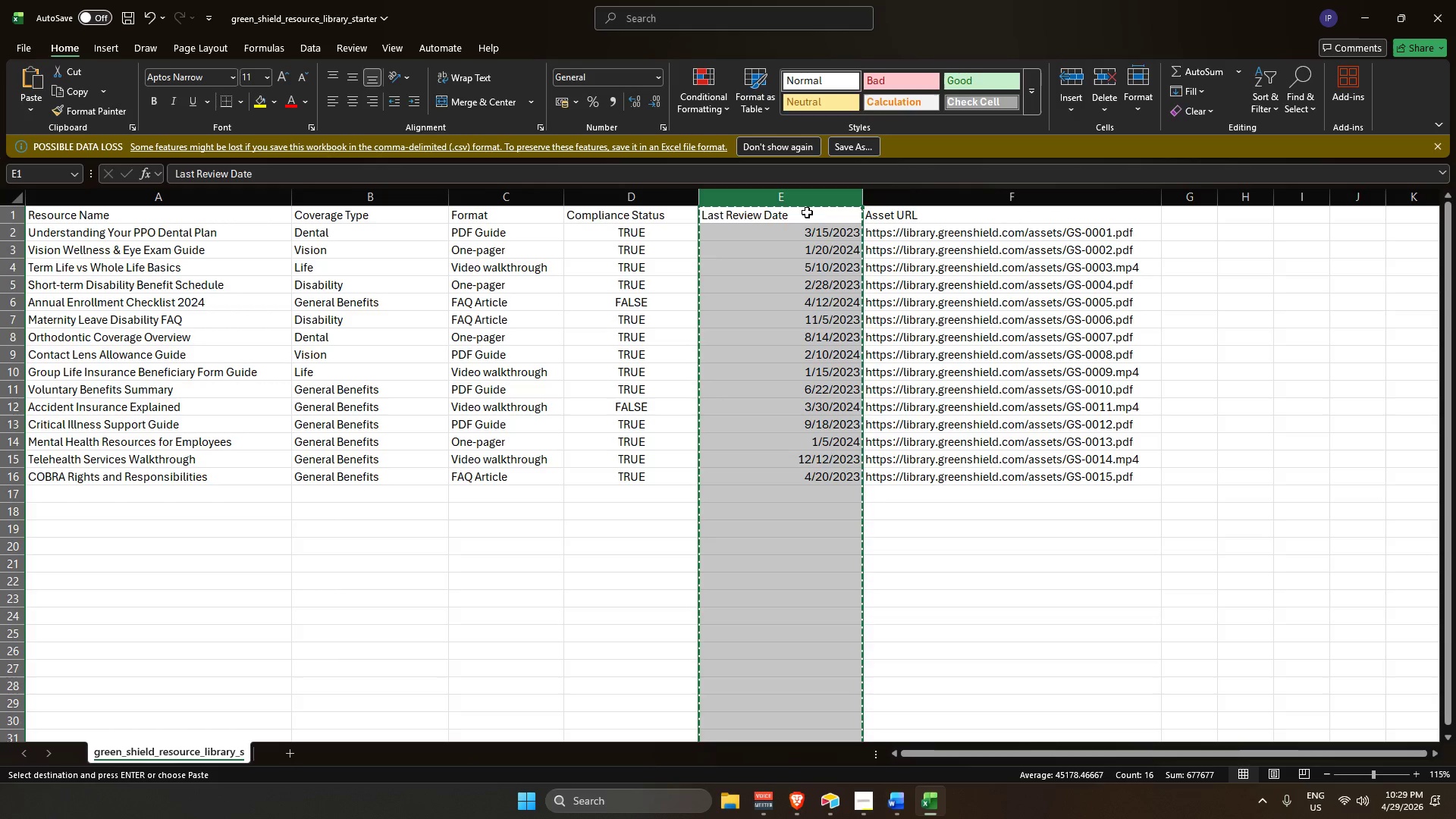 
key(Tab)
 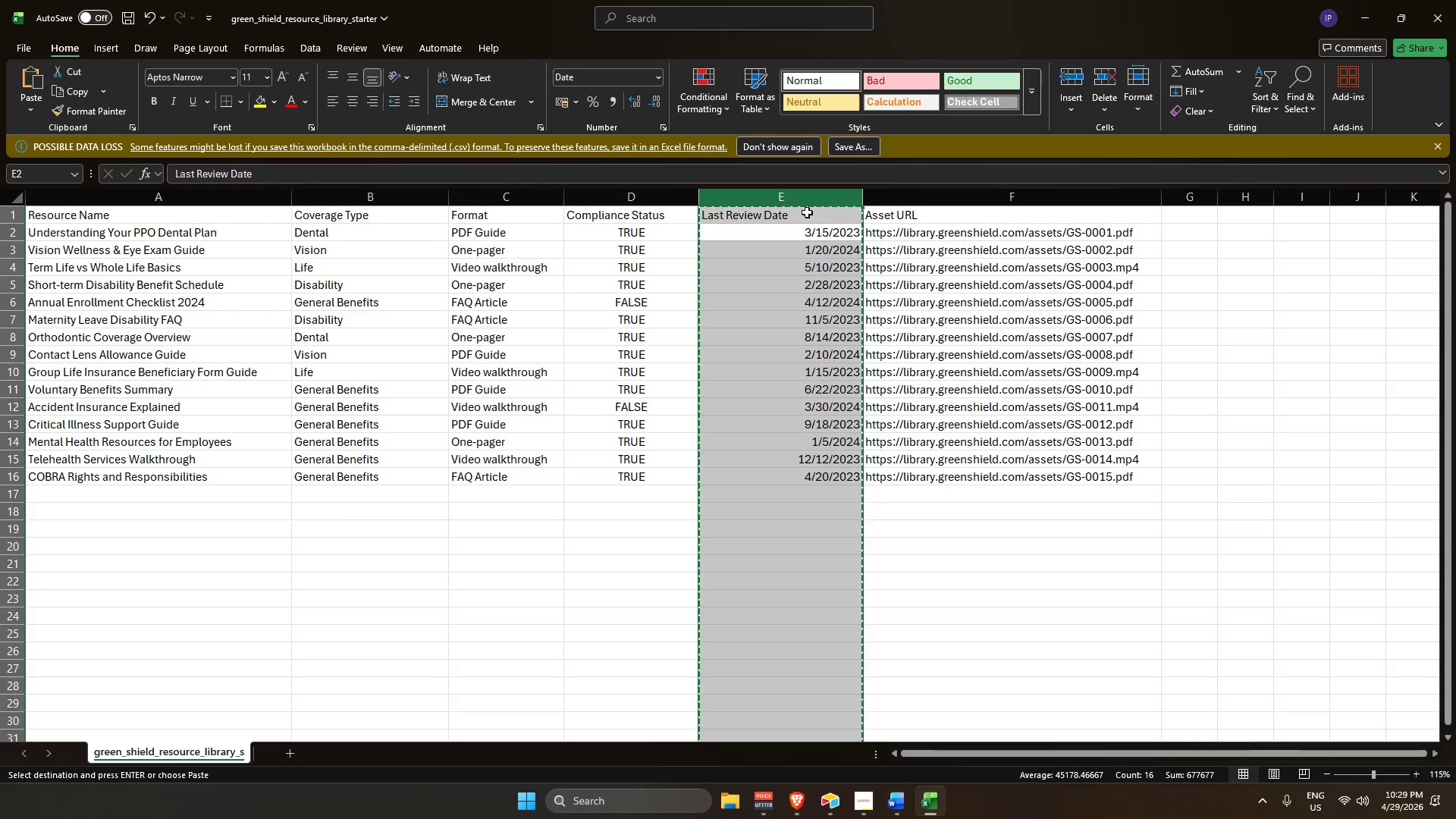 
key(Alt+AltLeft)
 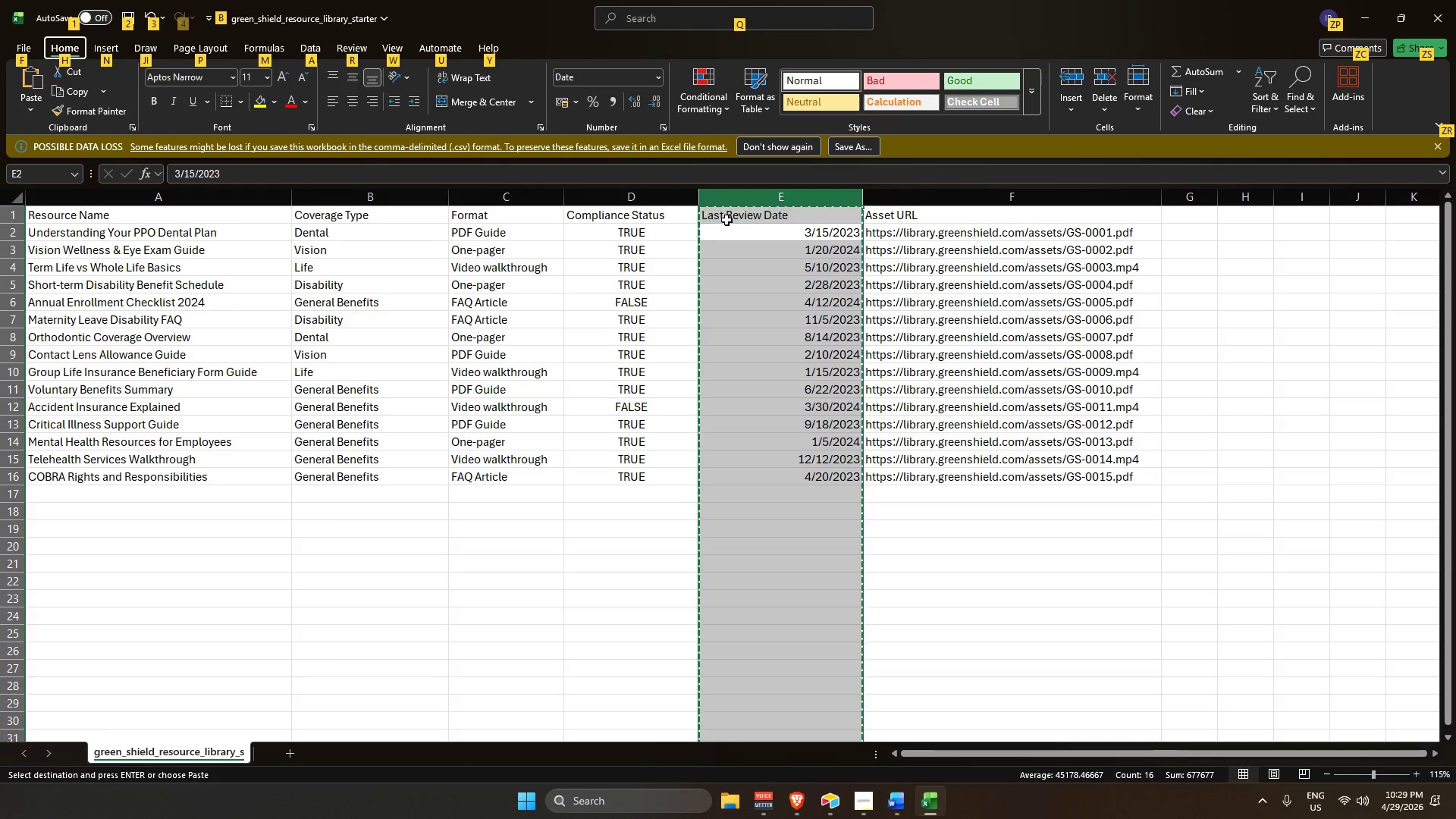 
key(Alt+AltLeft)
 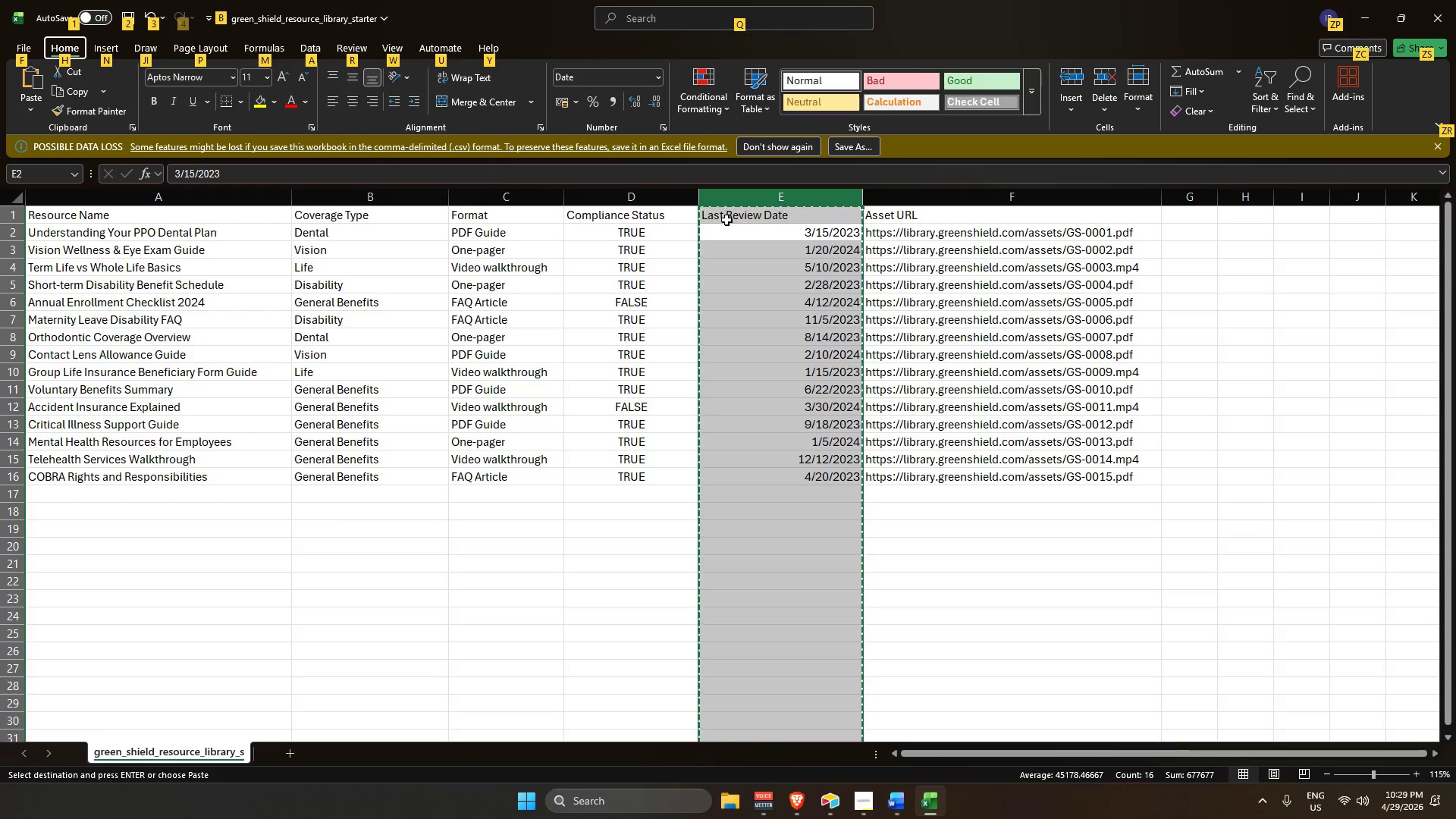 
key(Alt+Tab)
 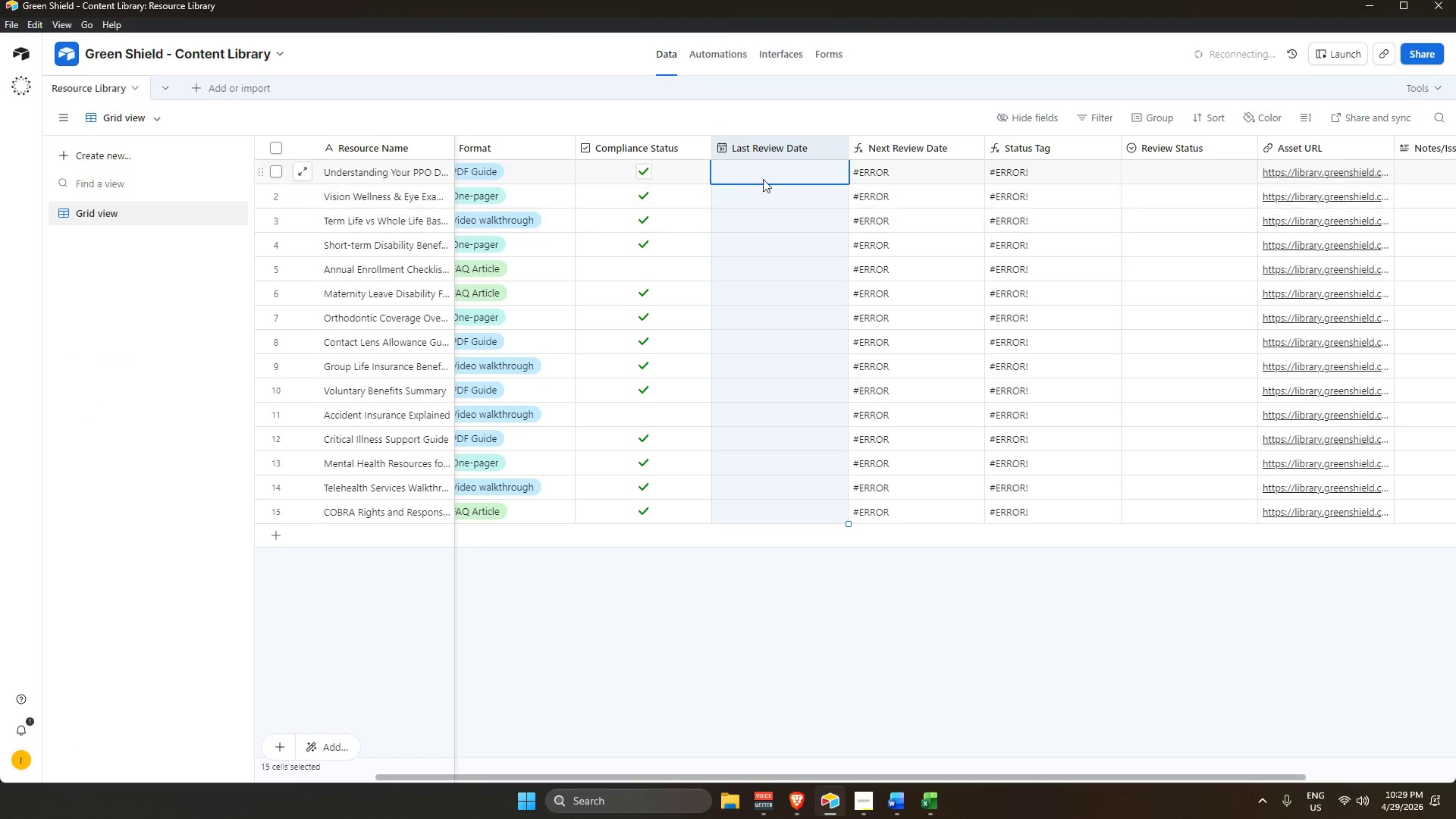 
key(Control+V)
 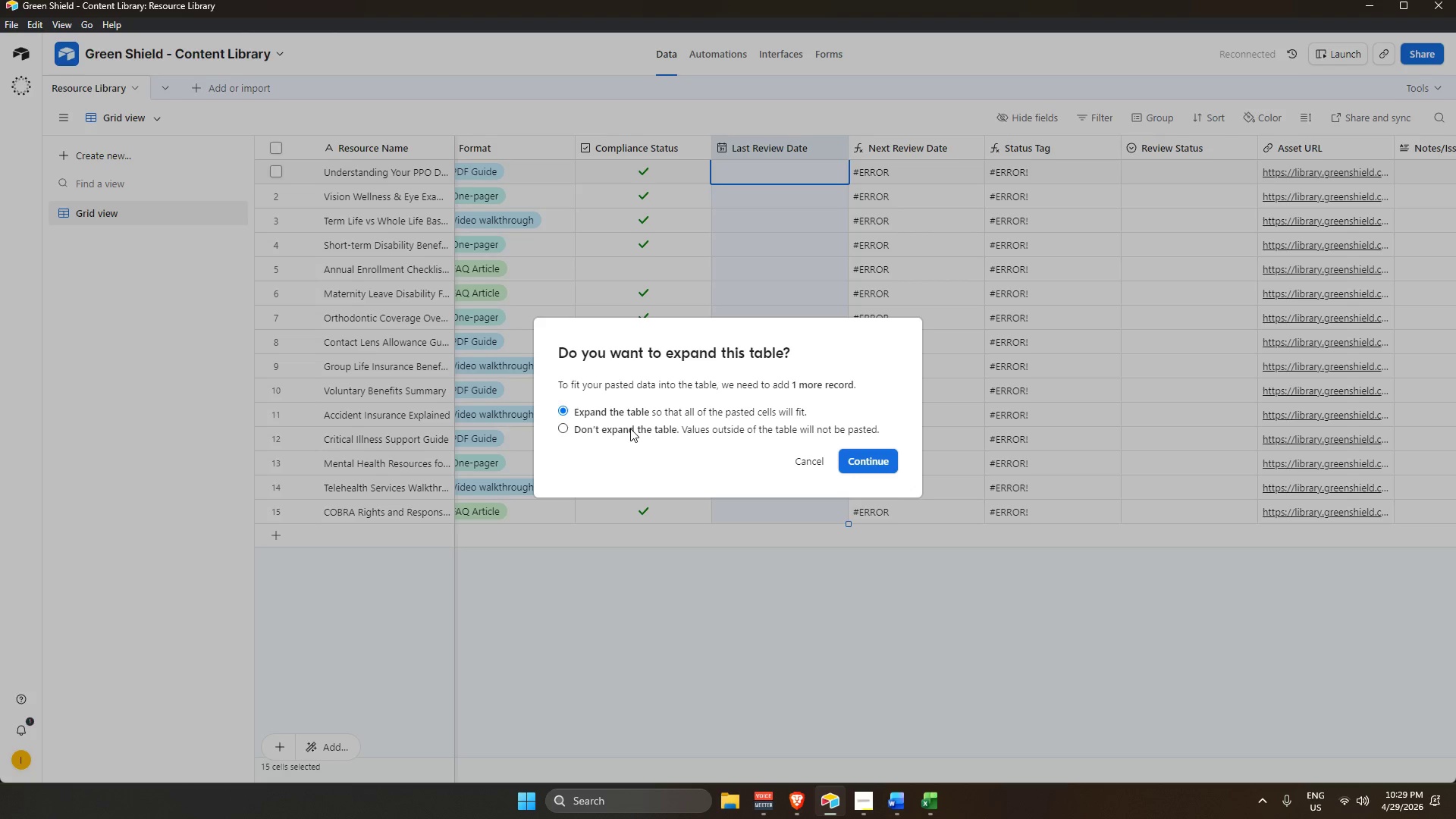 
wait(11.36)
 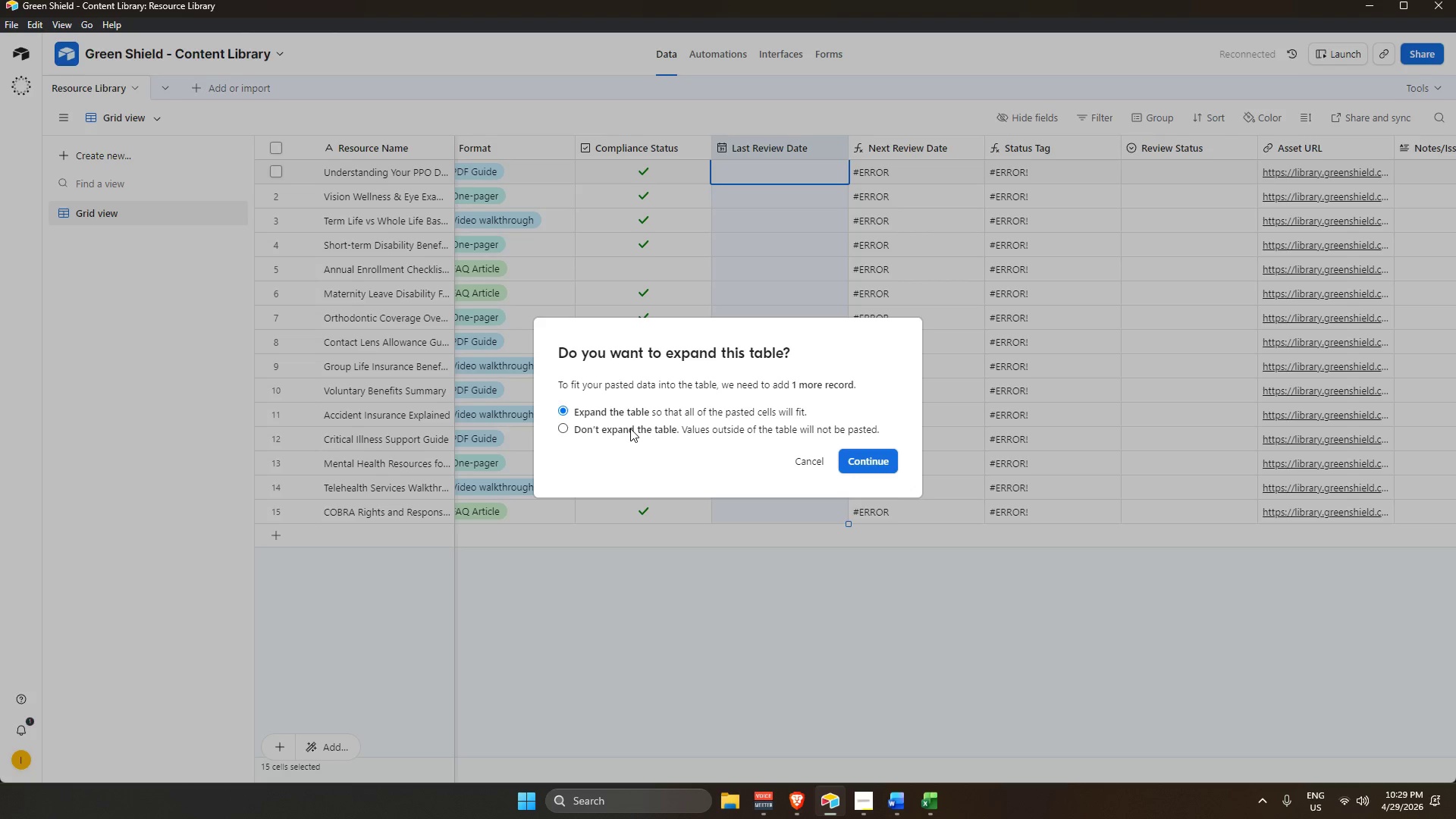 
left_click([812, 466])
 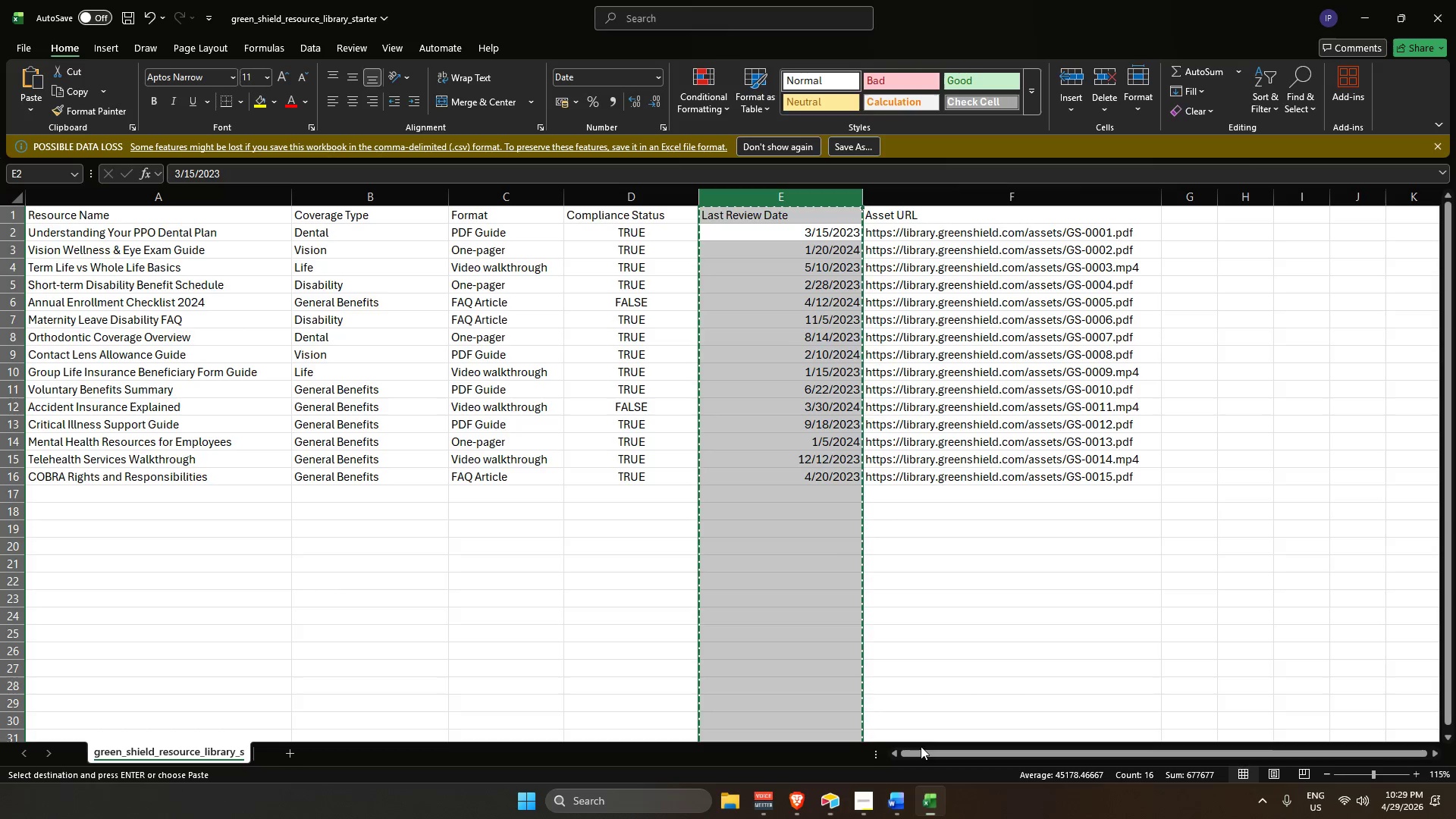 
left_click([768, 275])
 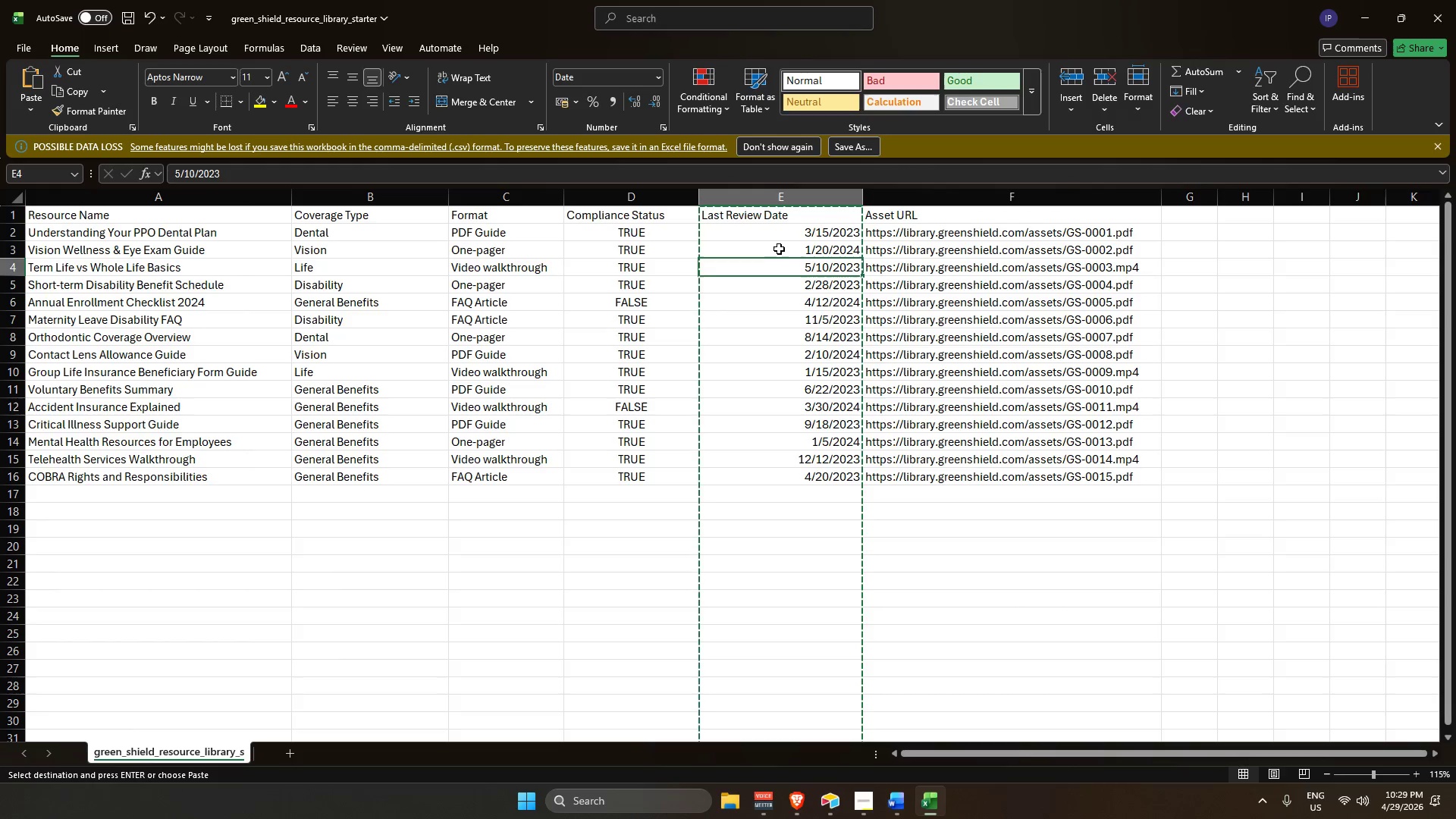 
left_click([779, 248])
 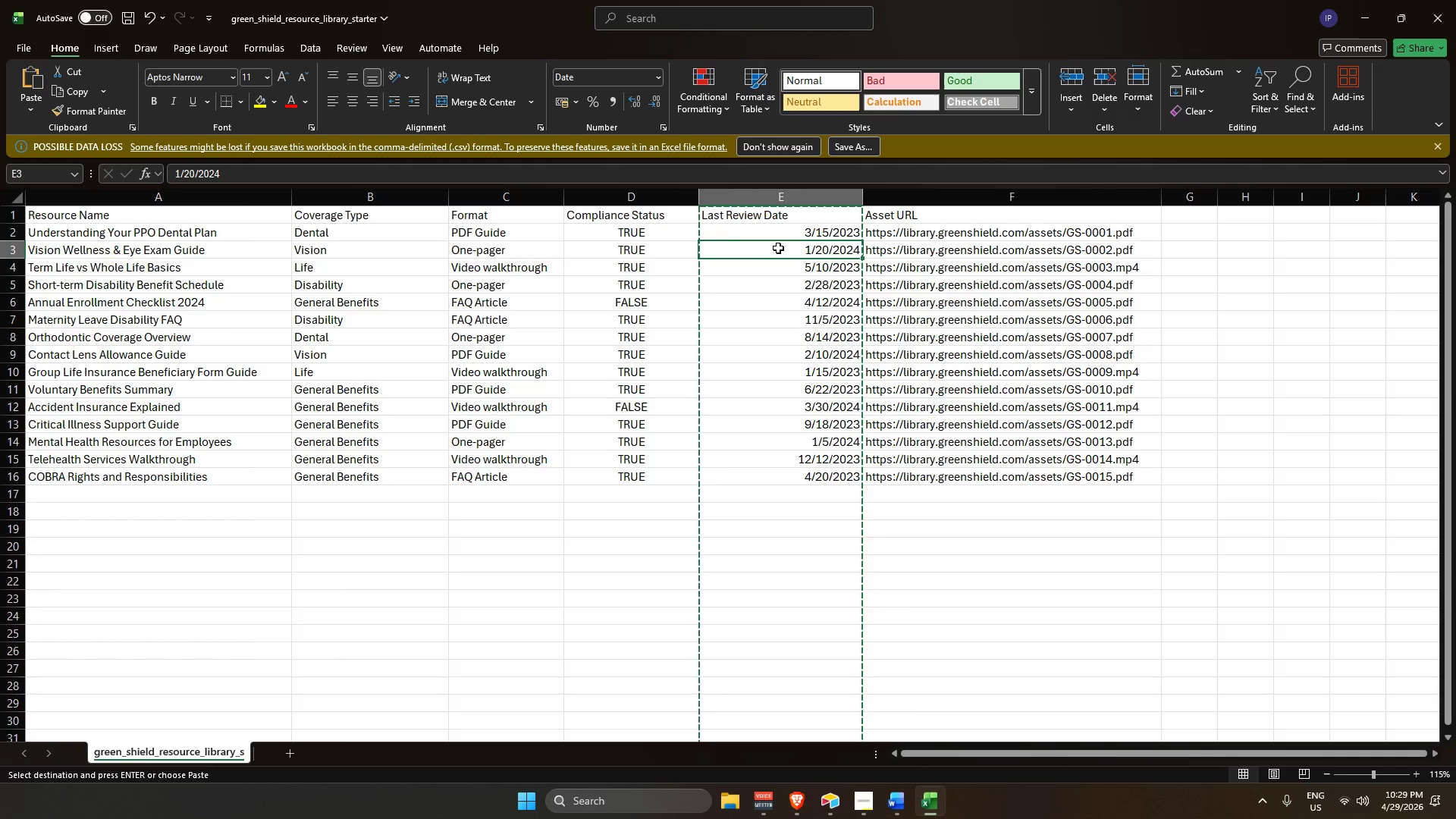 
left_click_drag(start_coordinate=[778, 248], to_coordinate=[780, 312])
 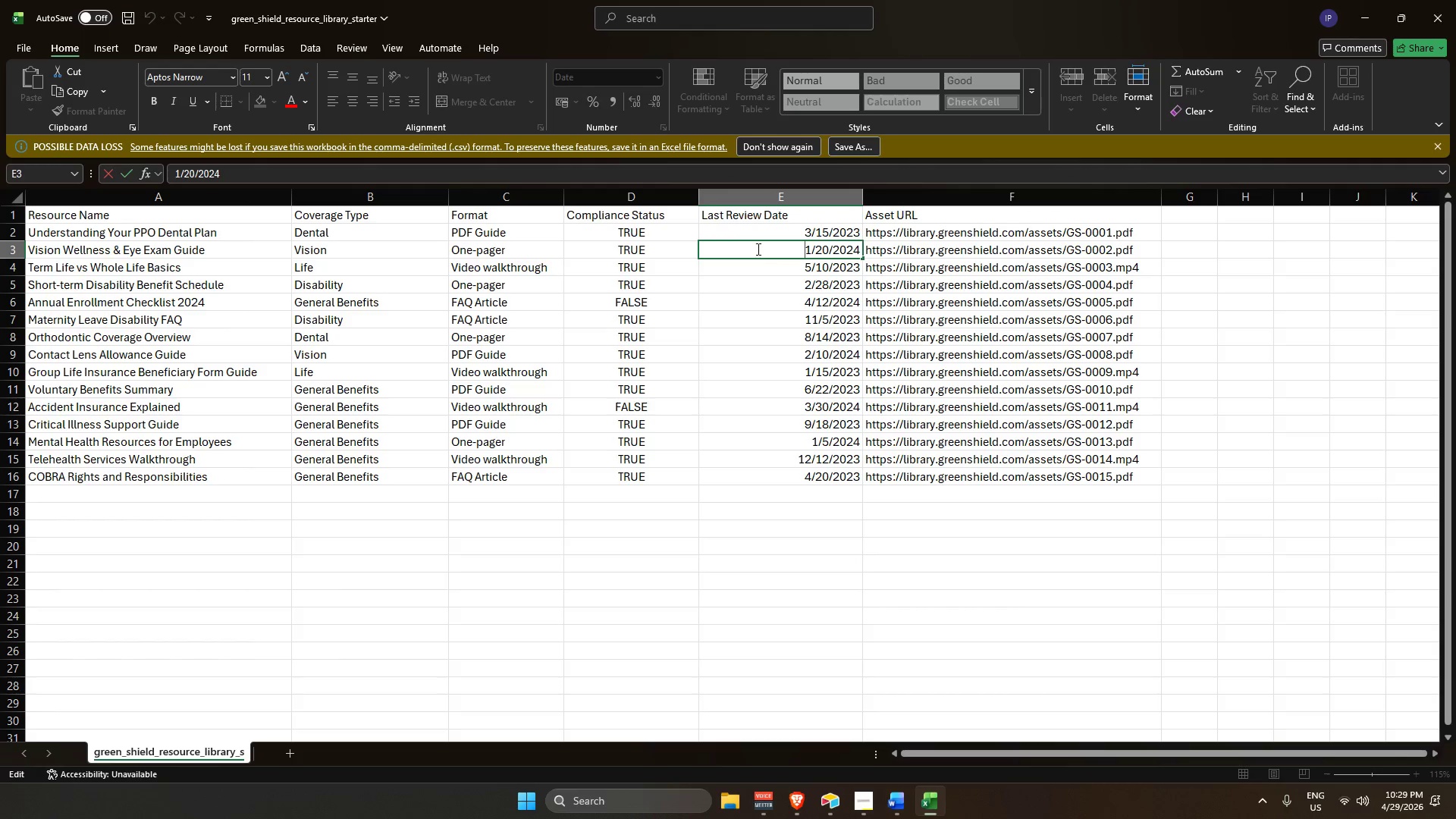 
left_click_drag(start_coordinate=[757, 249], to_coordinate=[764, 274])
 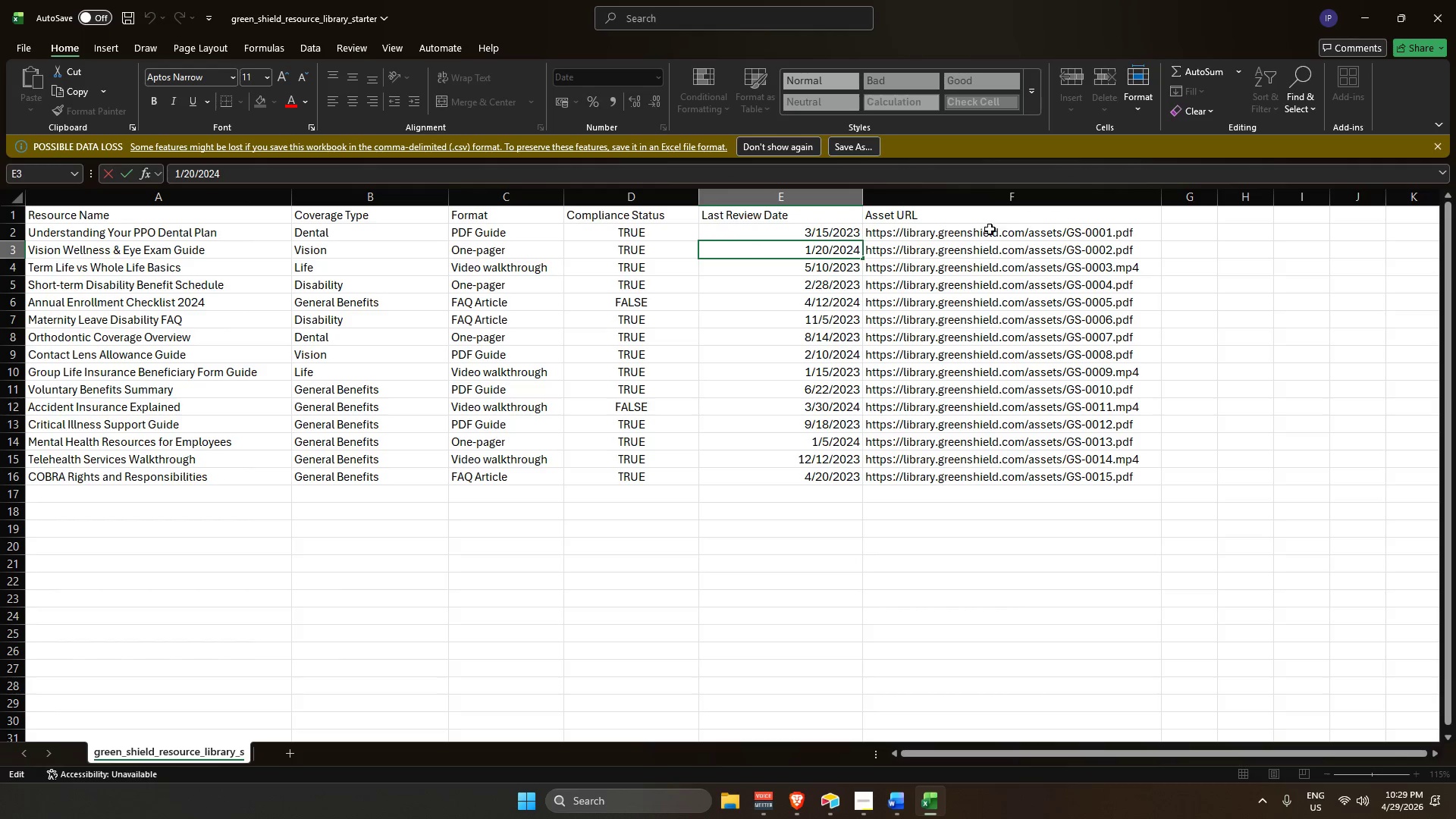 
left_click([988, 223])
 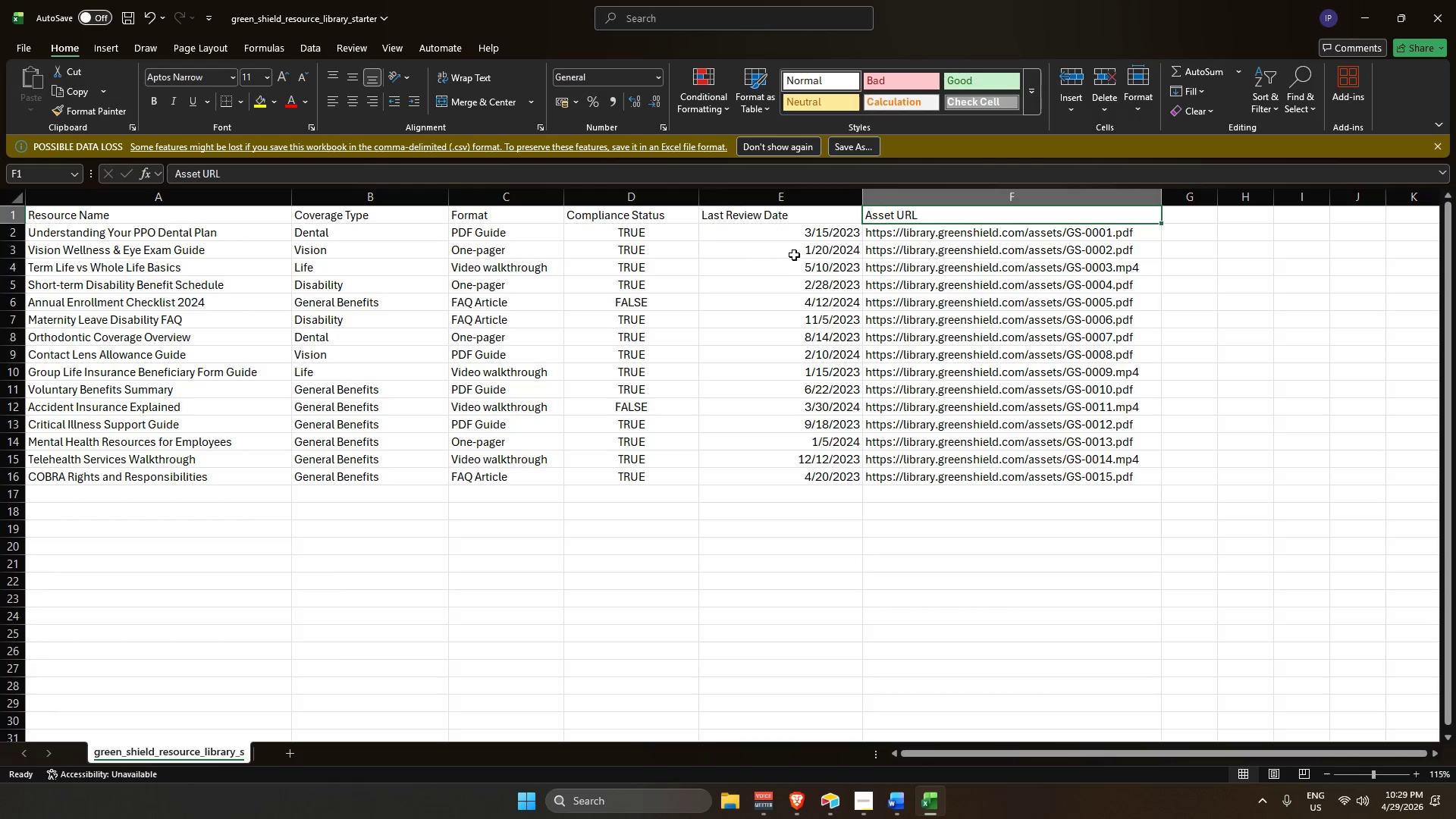 
left_click_drag(start_coordinate=[791, 253], to_coordinate=[781, 442])
 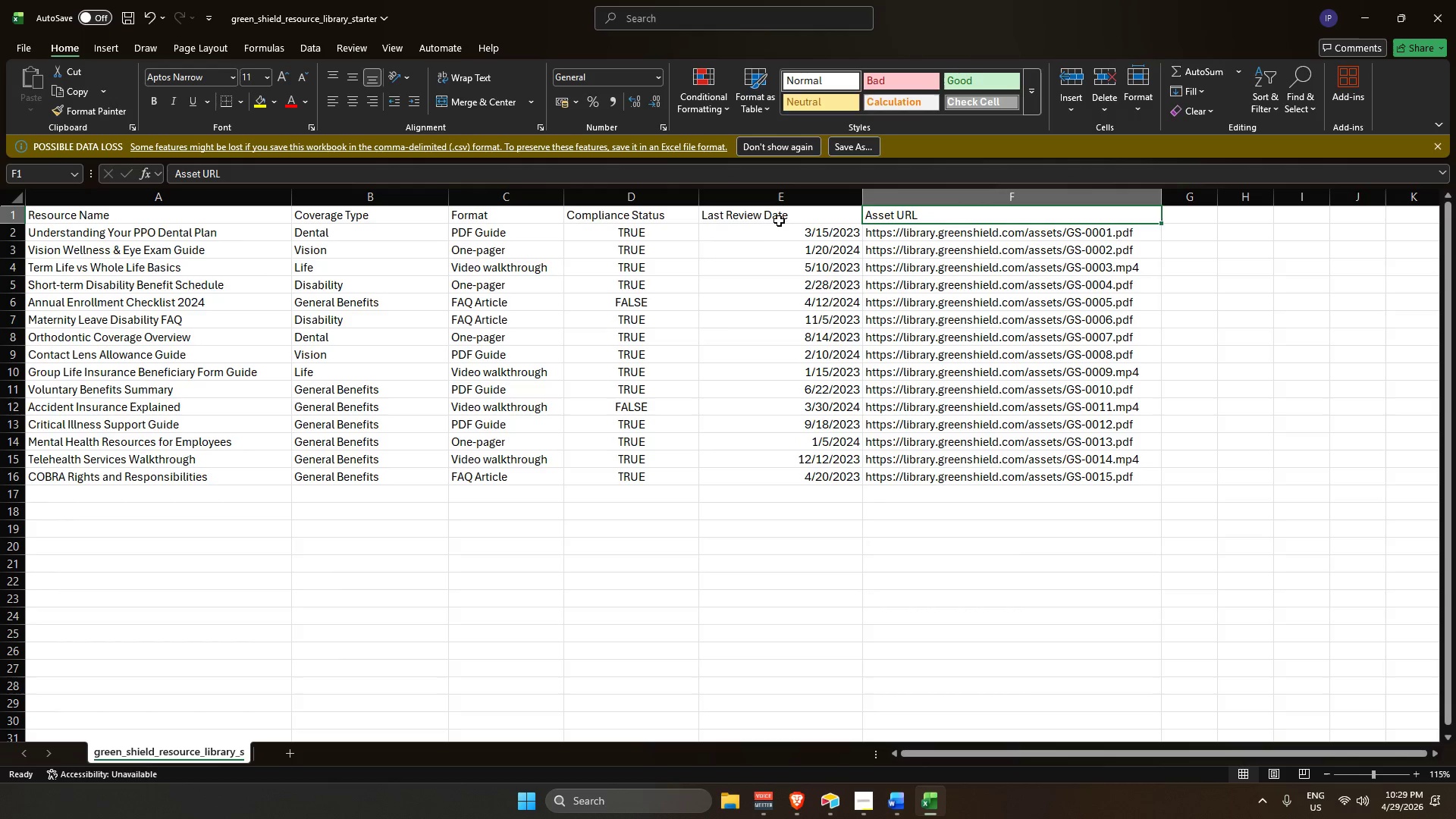 
left_click_drag(start_coordinate=[779, 217], to_coordinate=[780, 479])
 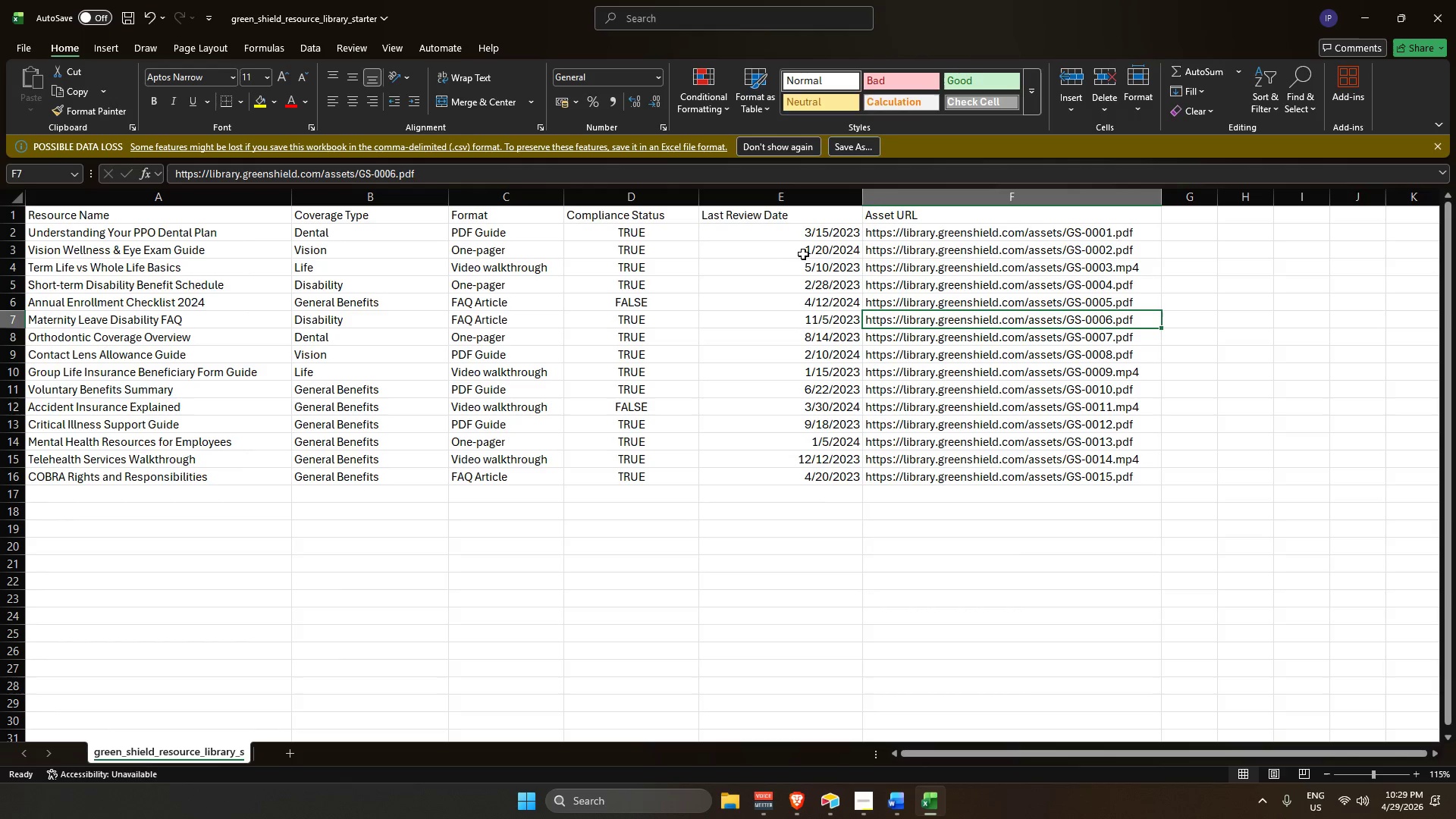 
left_click_drag(start_coordinate=[777, 235], to_coordinate=[799, 472])
 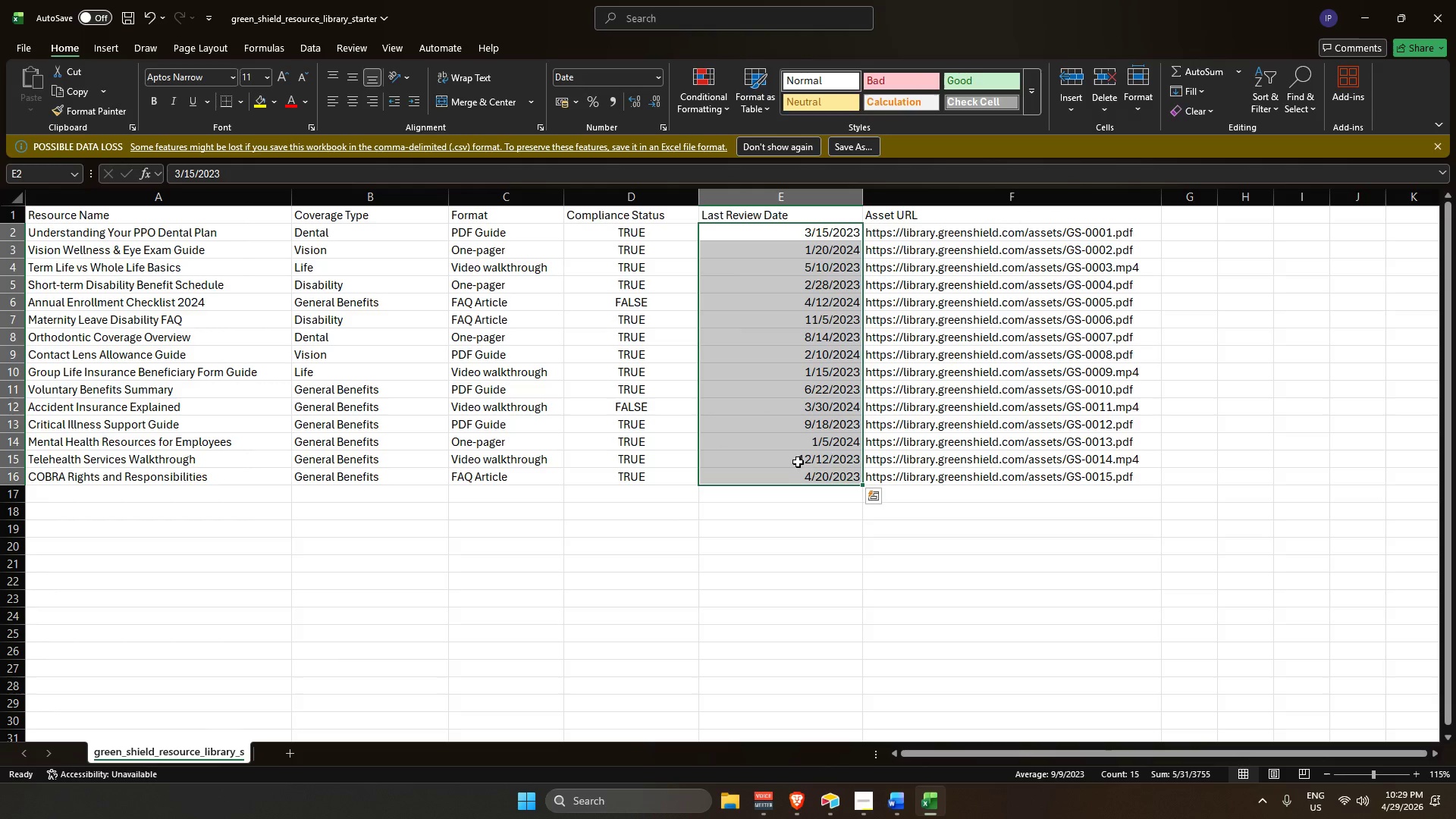 
key(Control+C)
 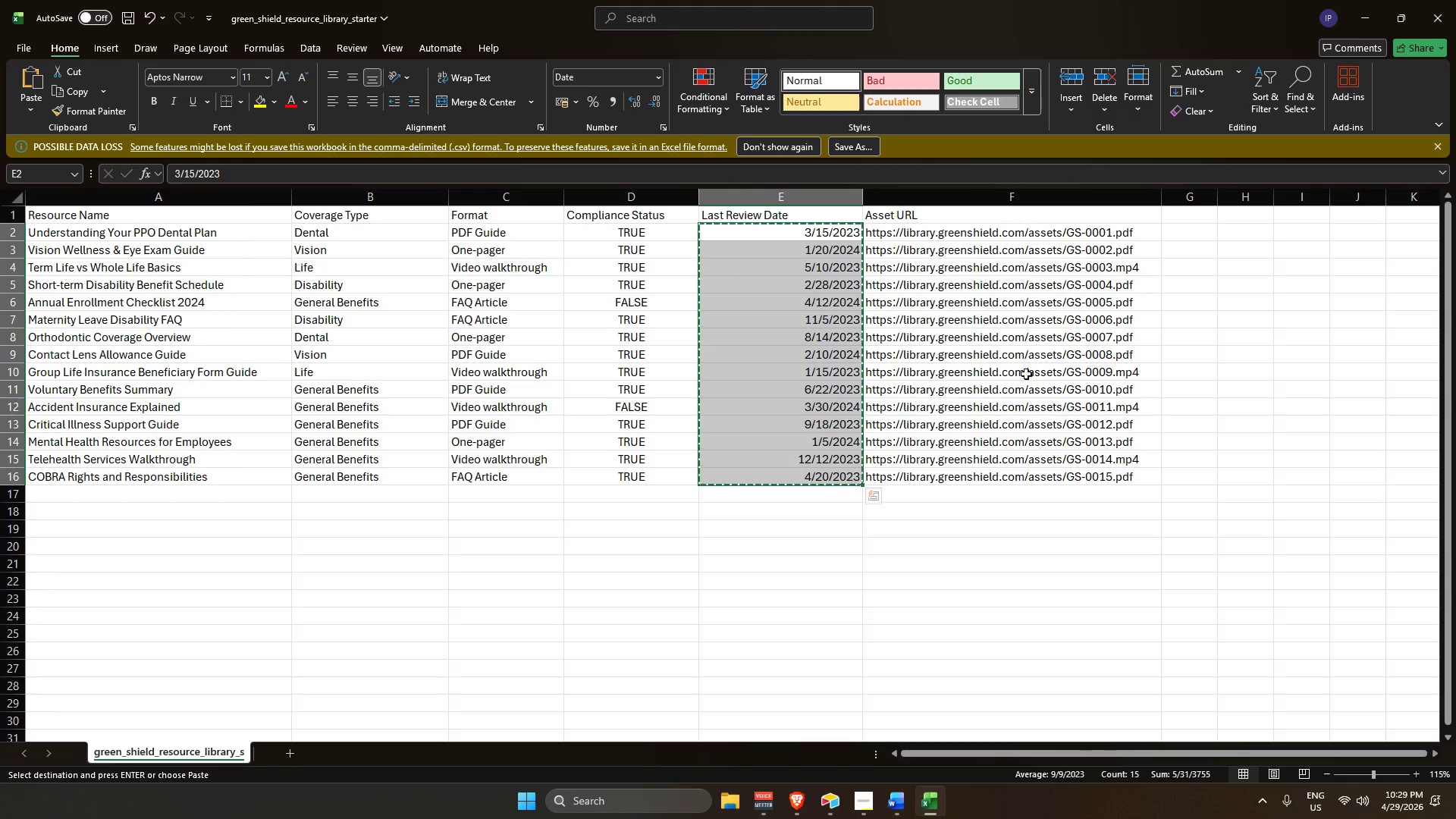 
key(Alt+AltLeft)
 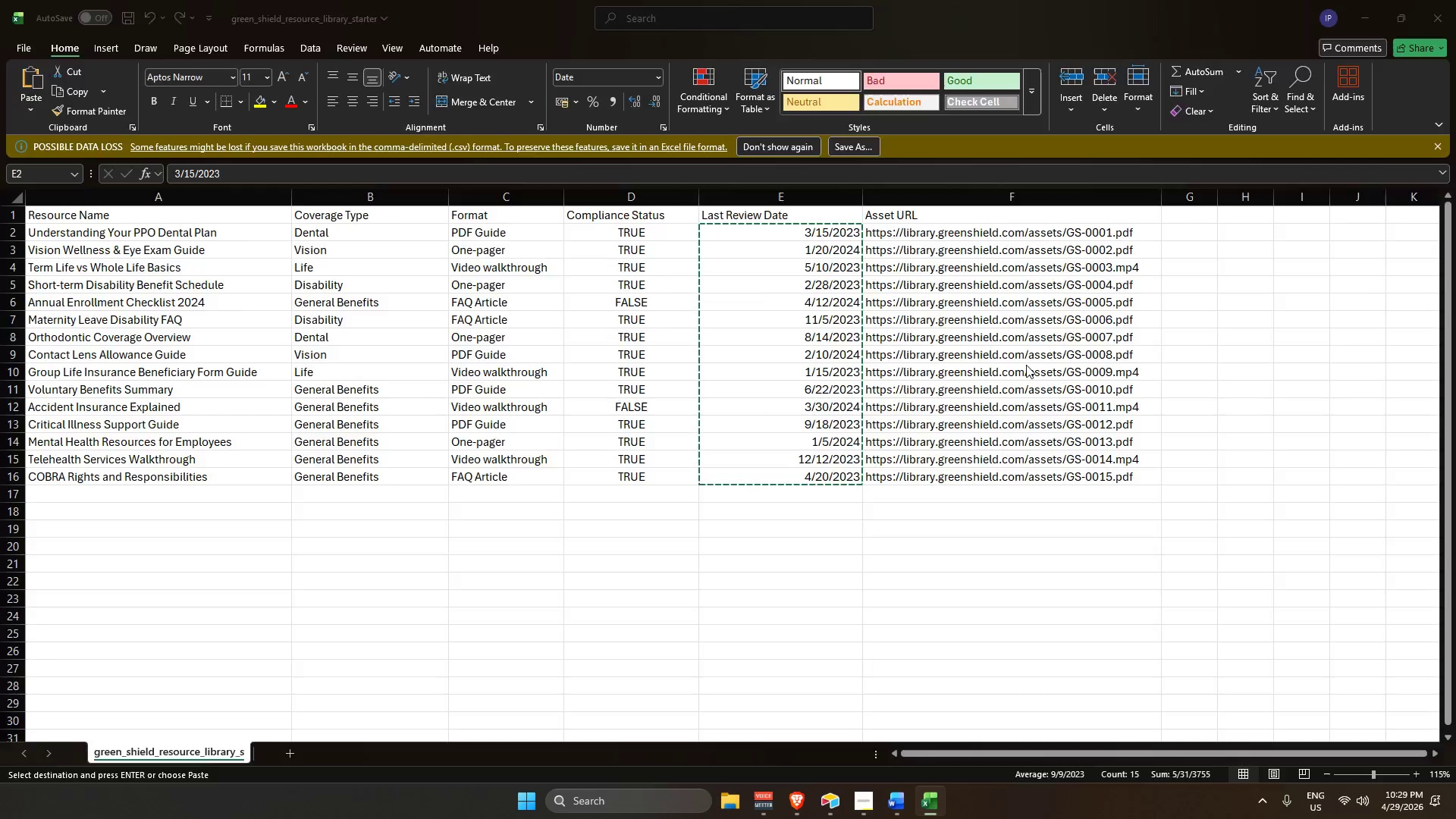 
key(Alt+Tab)
 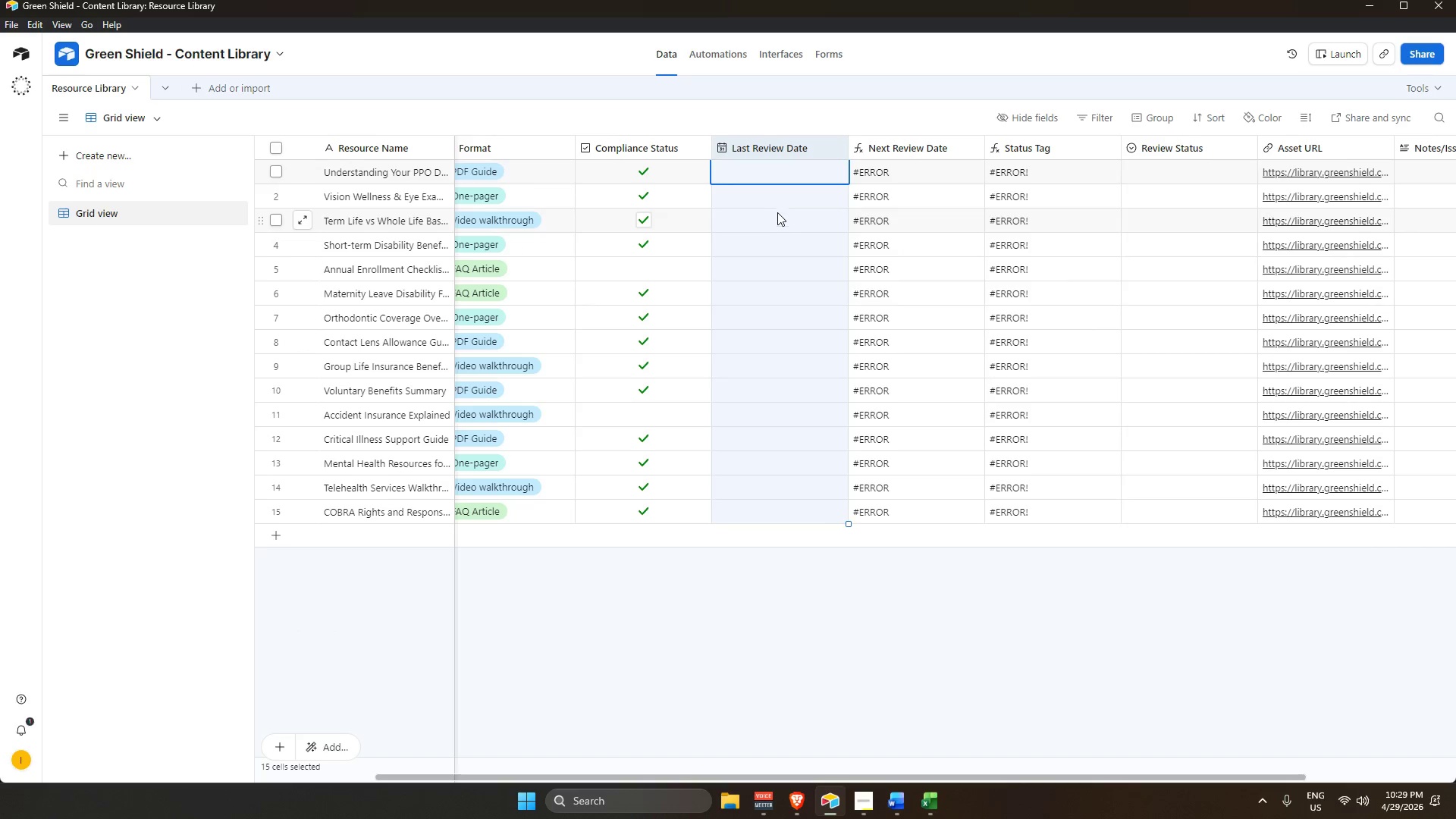 
key(Control+V)
 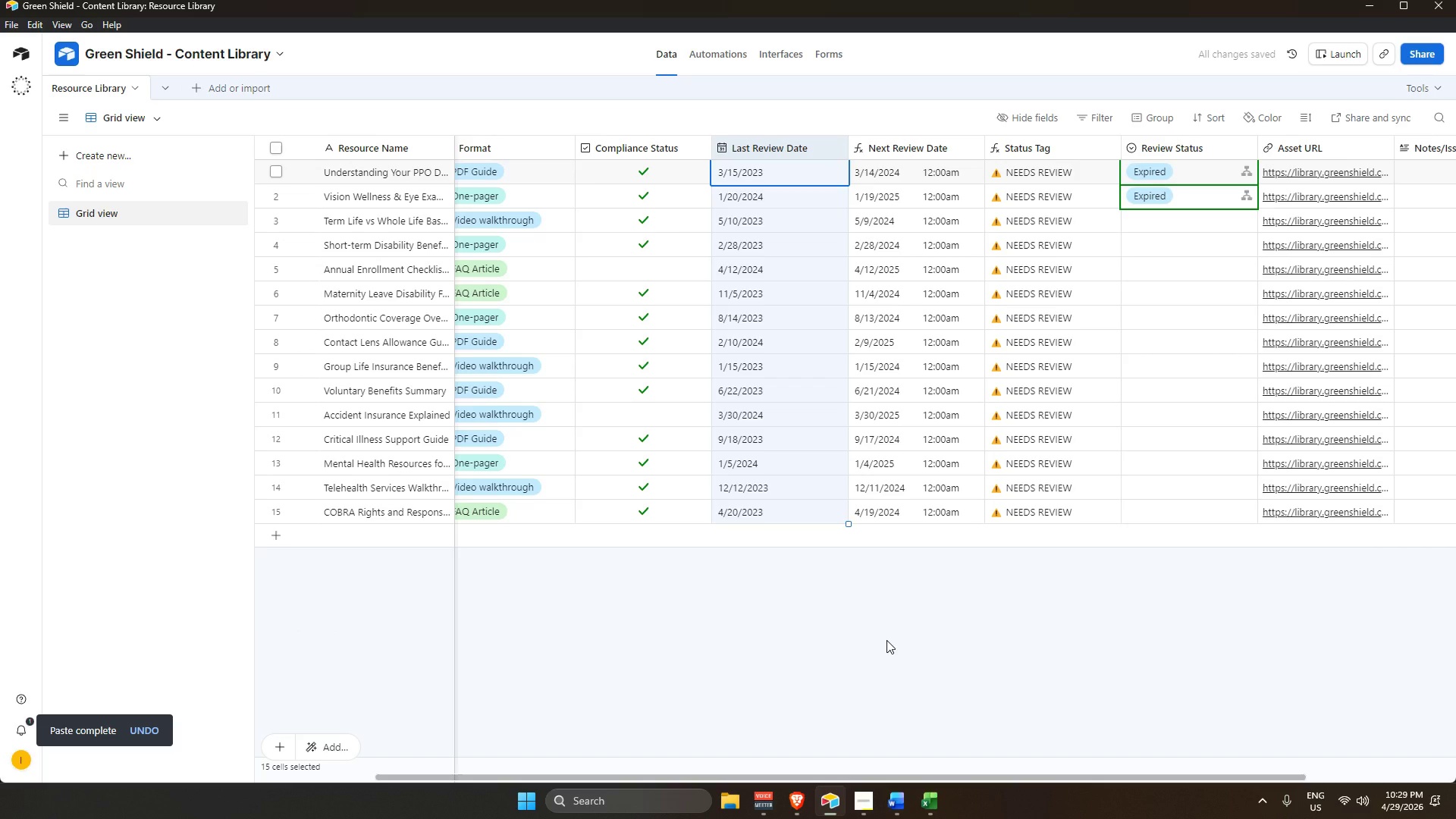 
wait(5.05)
 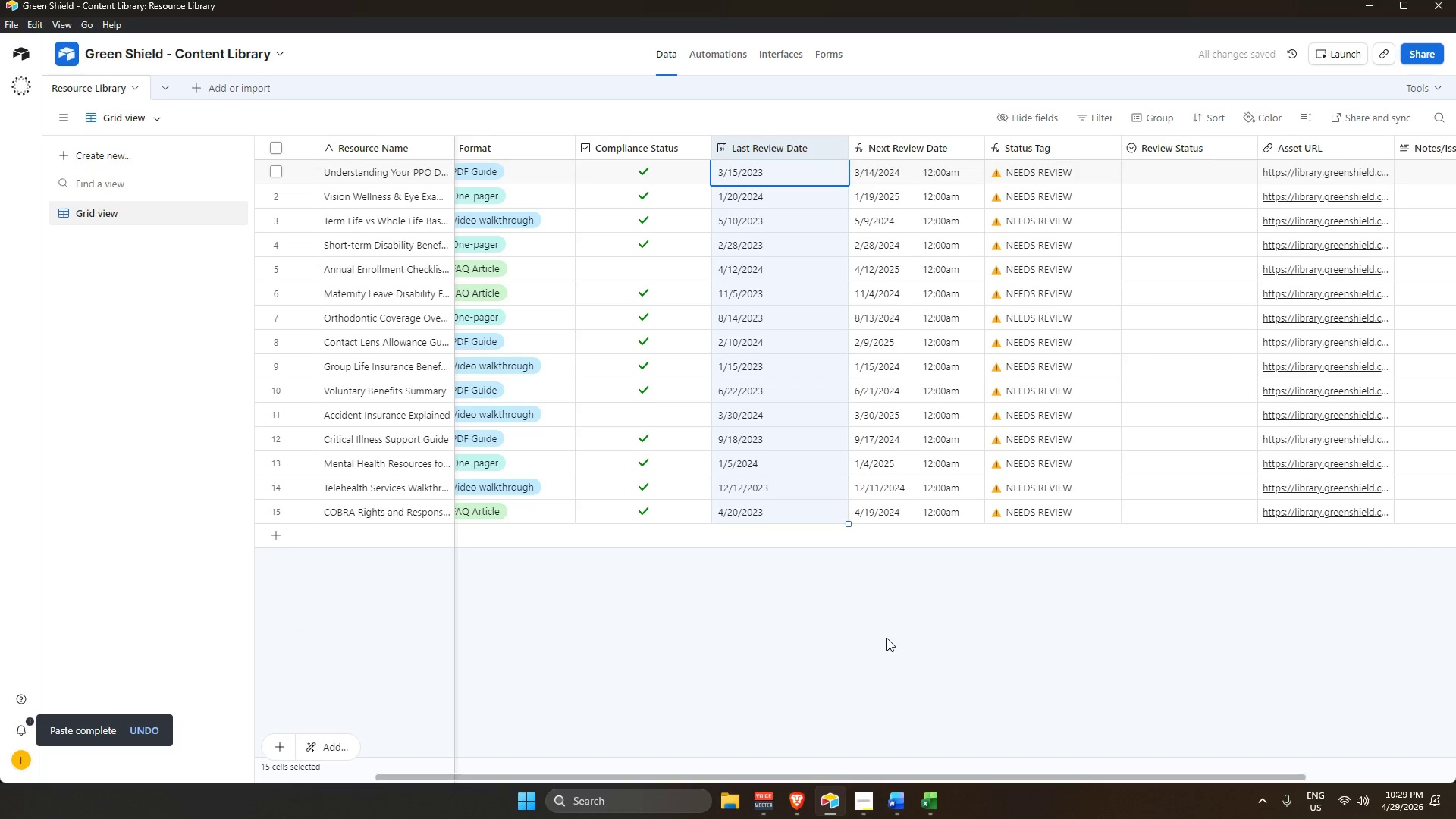 
left_click([899, 626])
 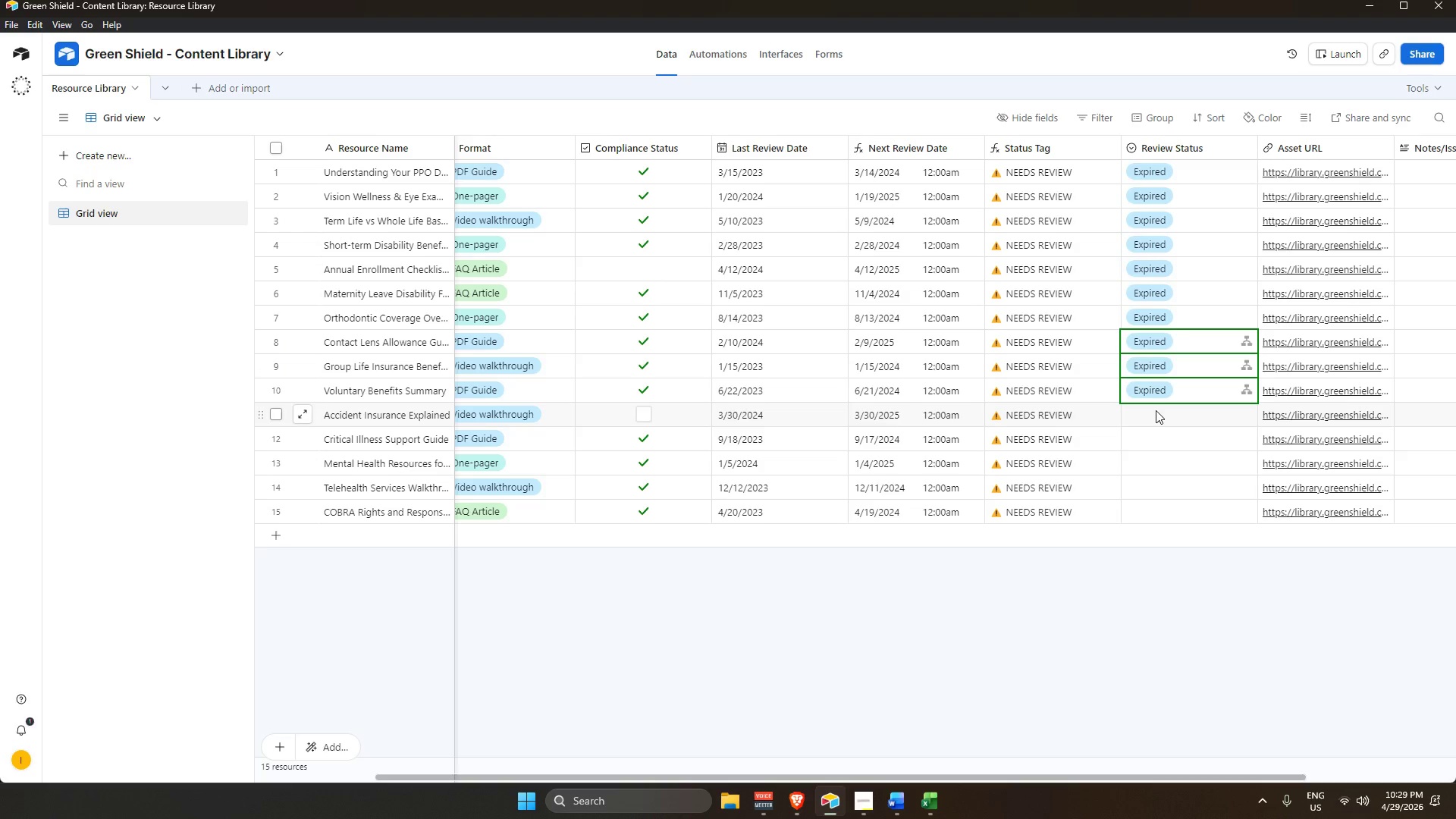 
wait(11.78)
 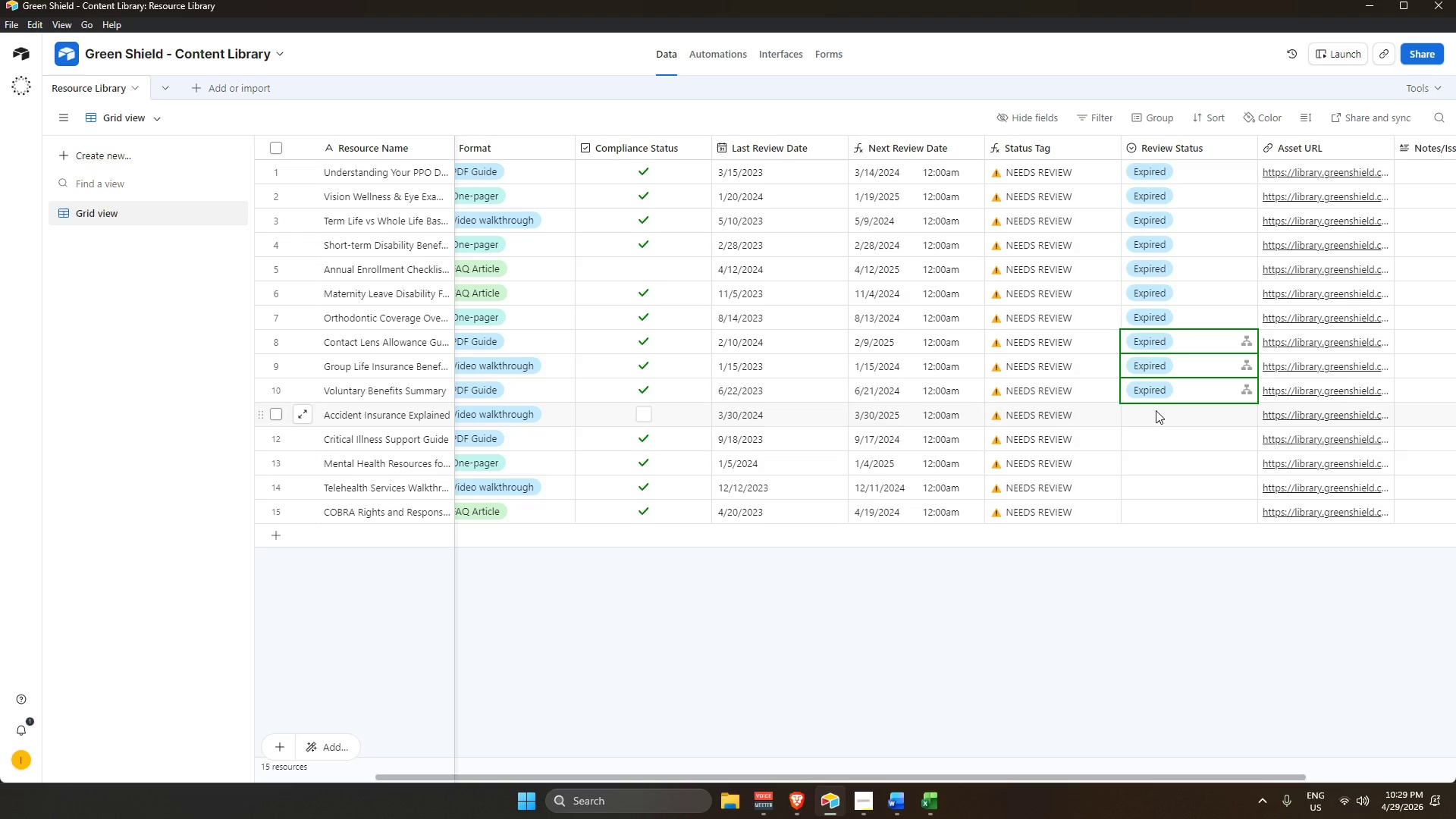 
mouse_move([868, 790])
 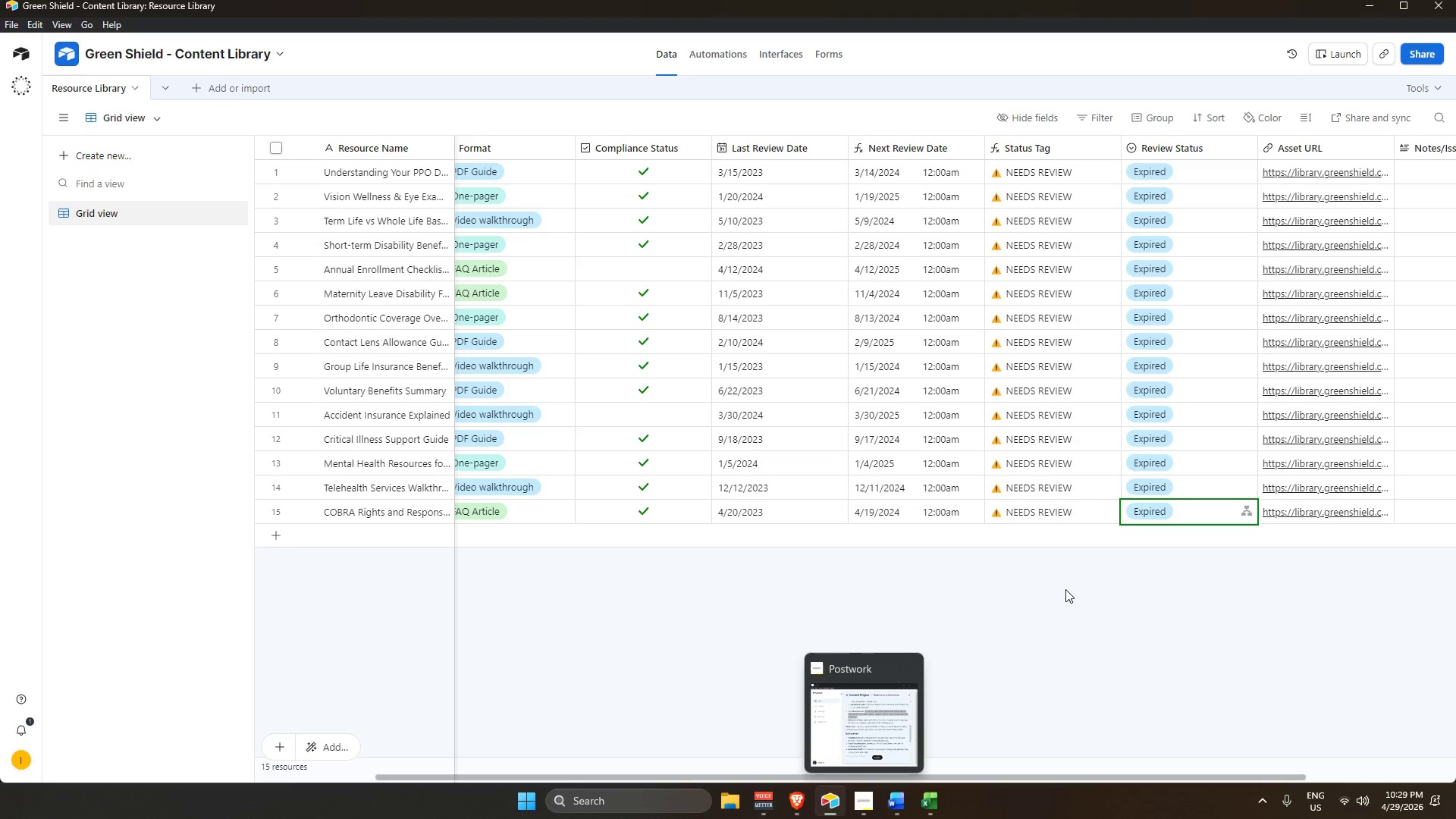 
left_click([1065, 589])
 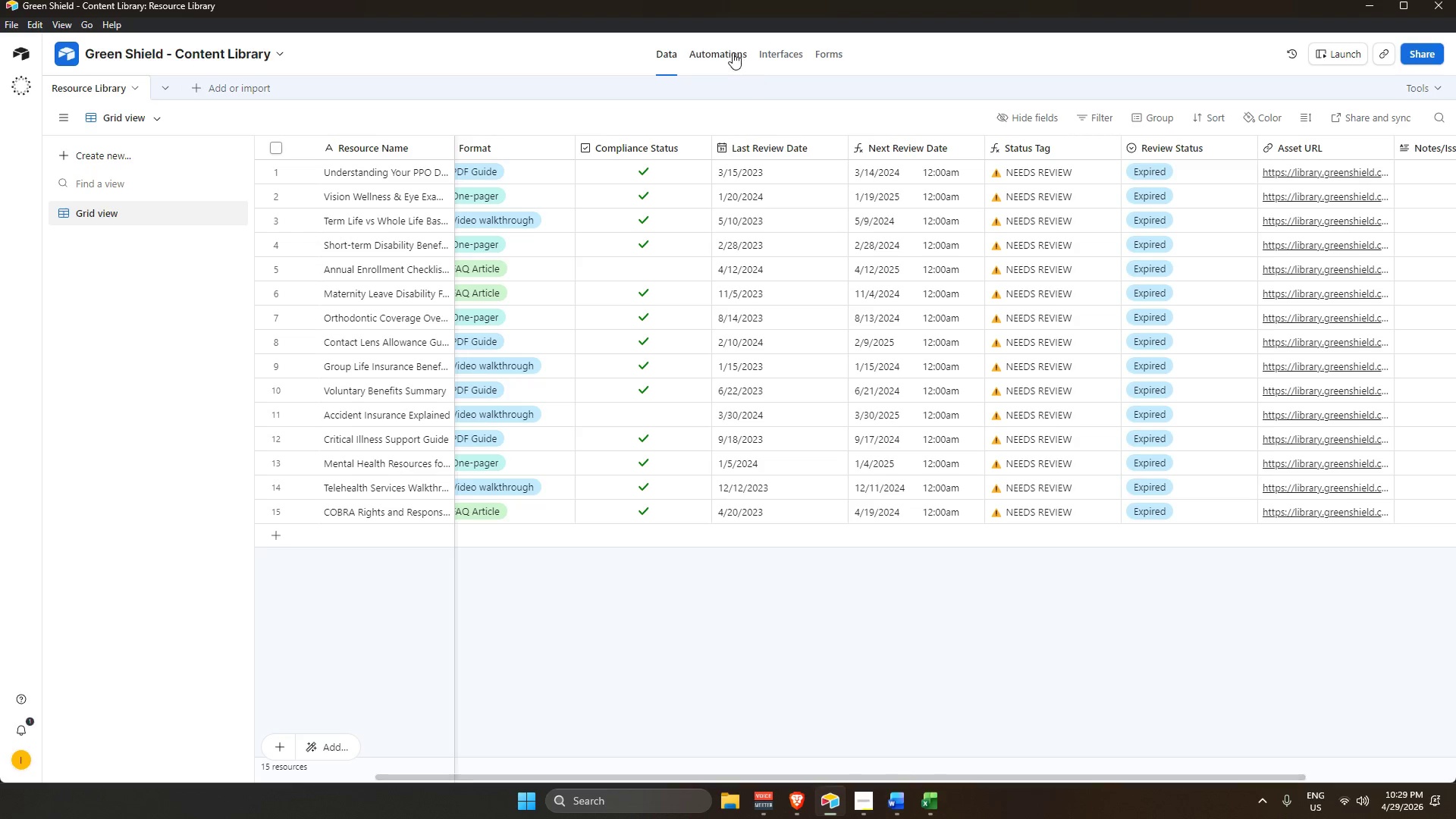 
left_click([728, 54])
 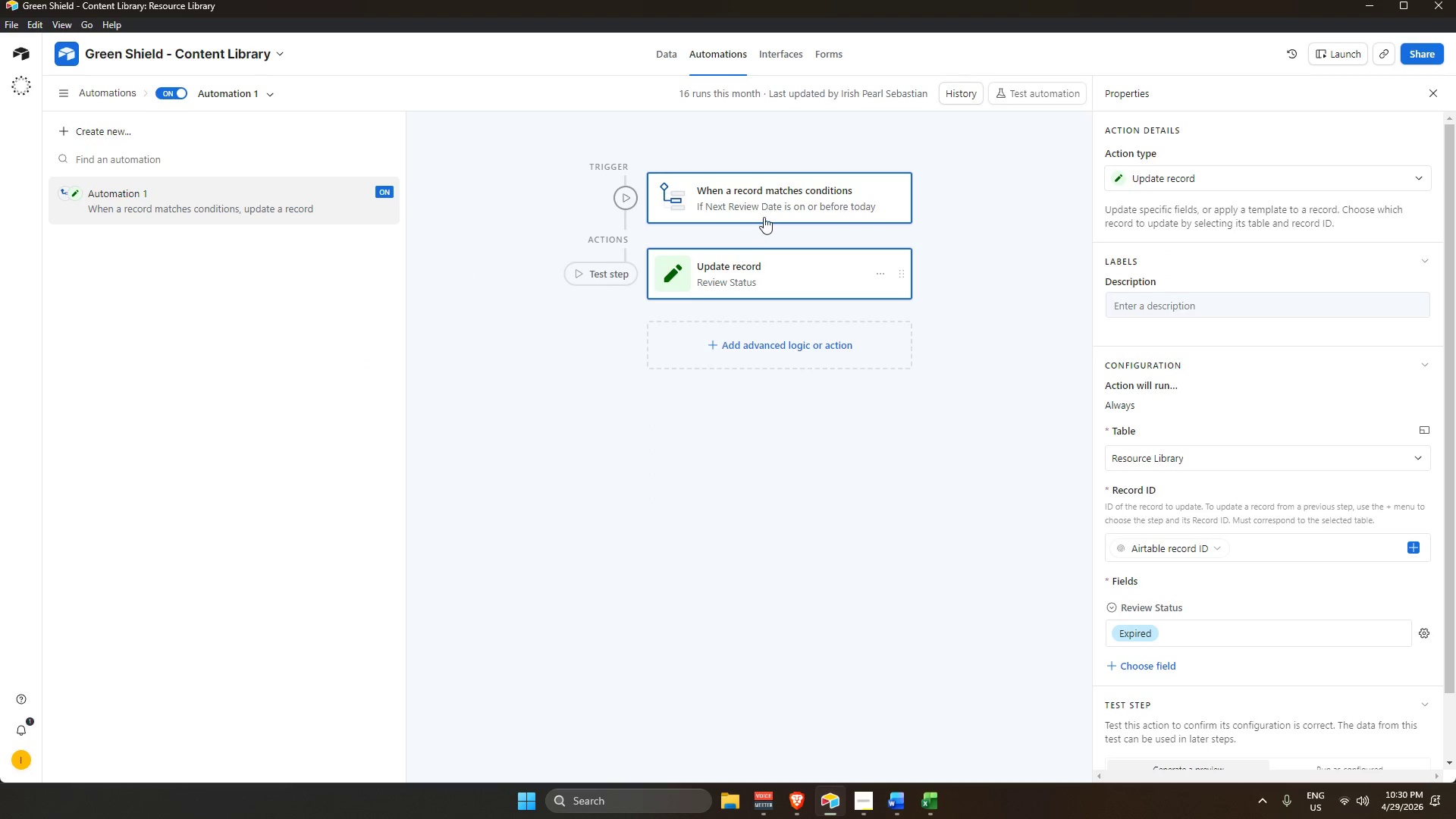 
left_click([771, 280])
 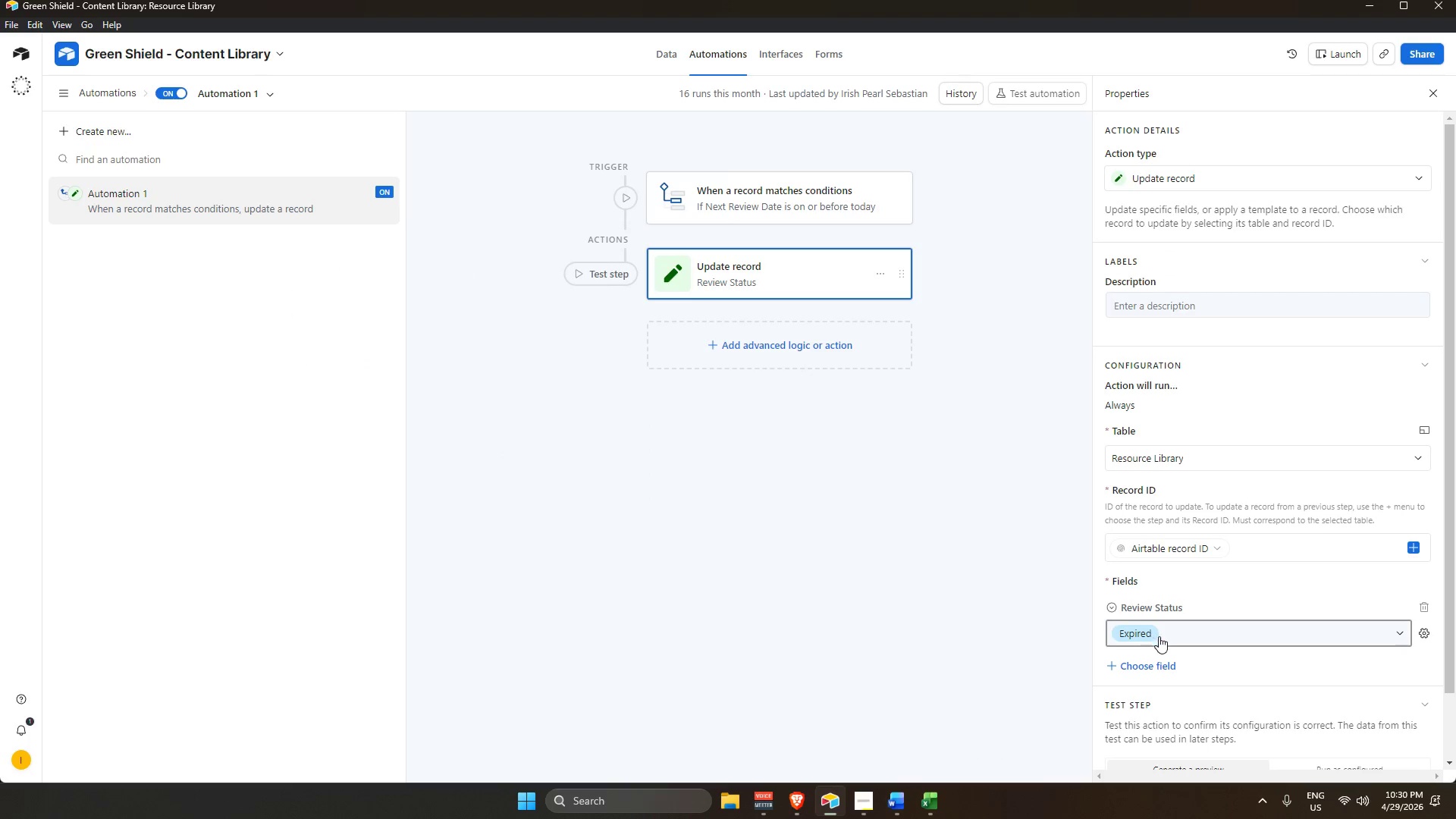 
scroll: coordinate [1160, 635], scroll_direction: down, amount: 2.0
 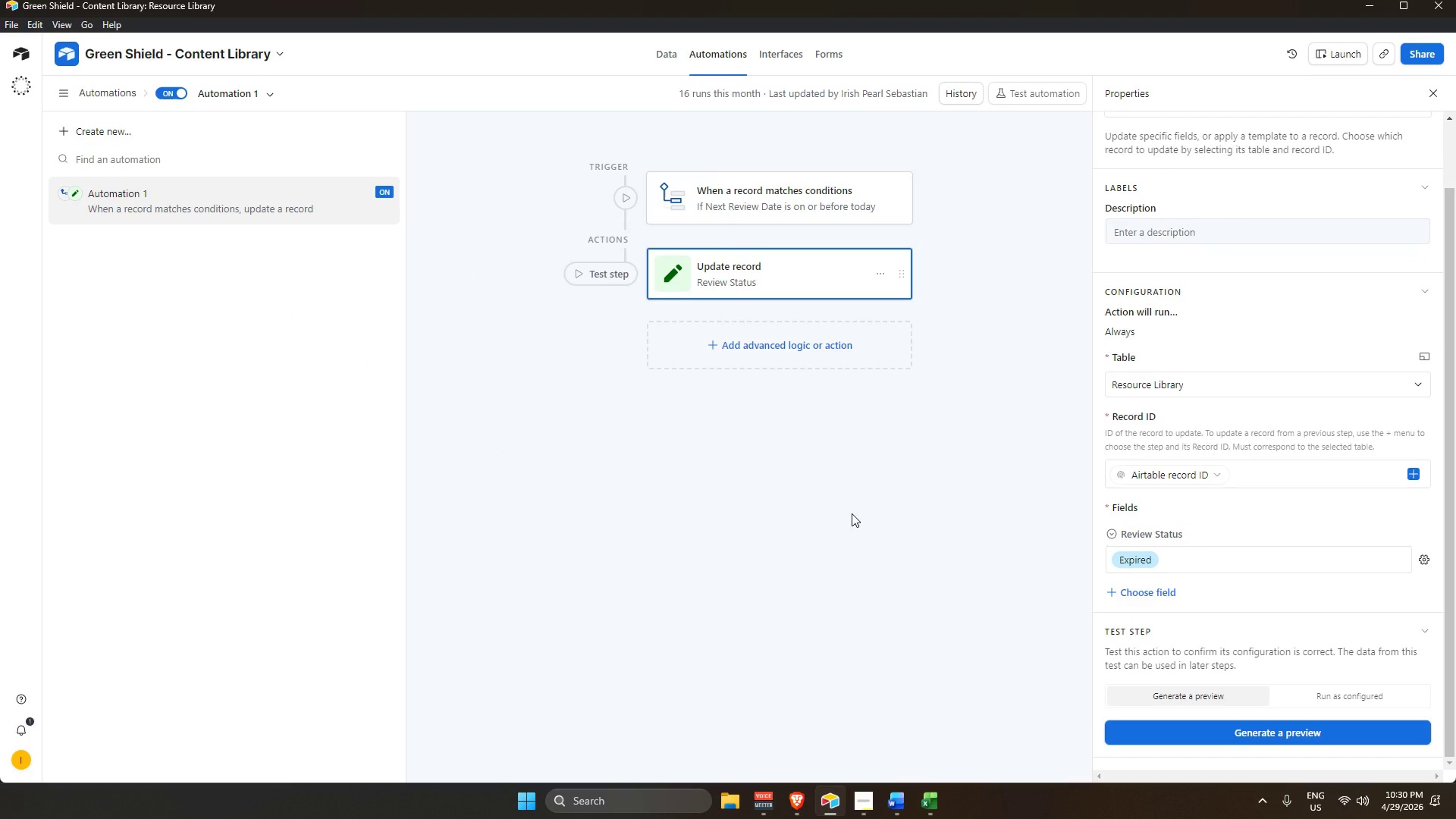 
left_click([852, 513])
 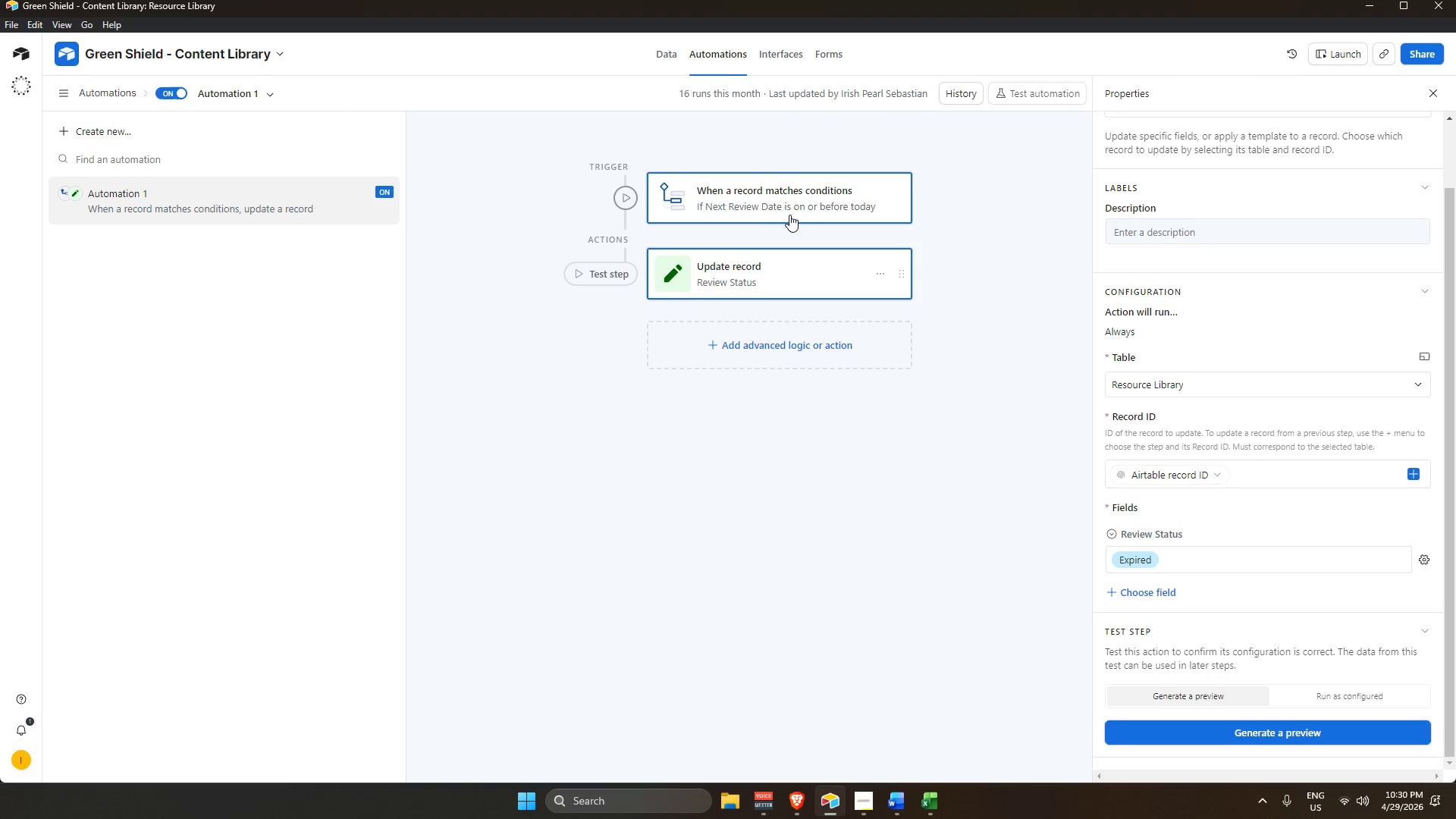 
wait(9.77)
 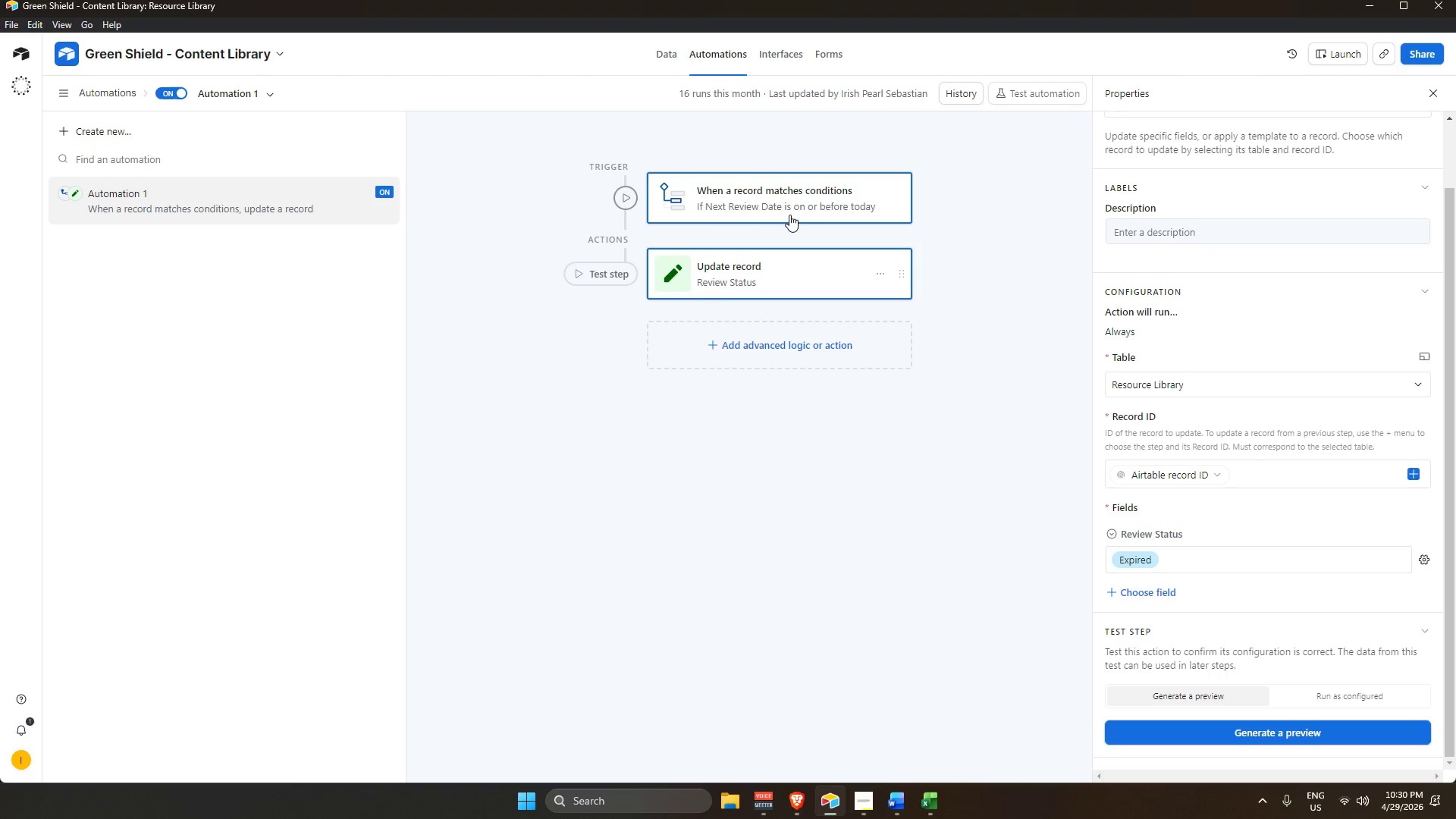 
left_click([890, 515])
 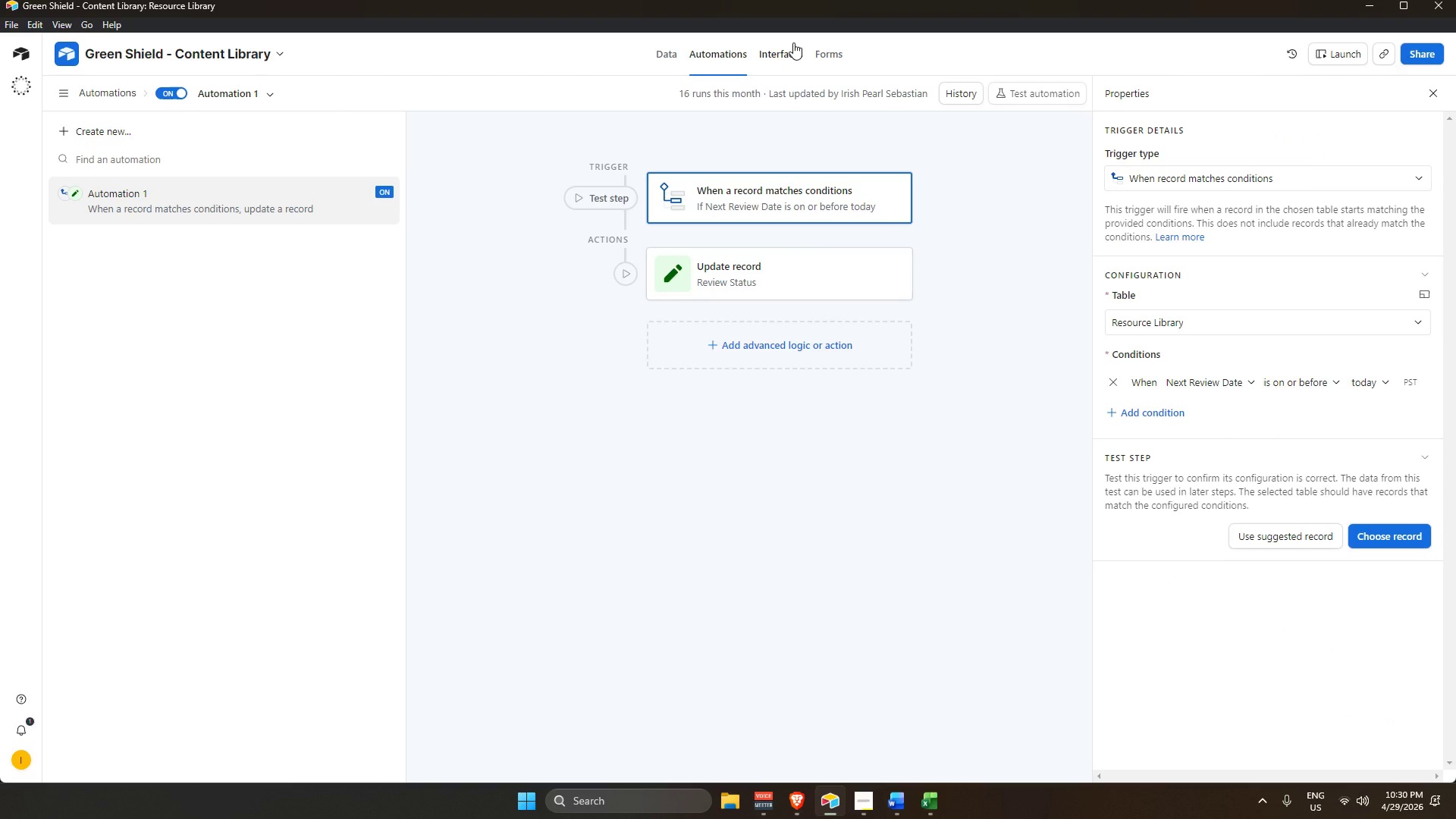 
wait(6.14)
 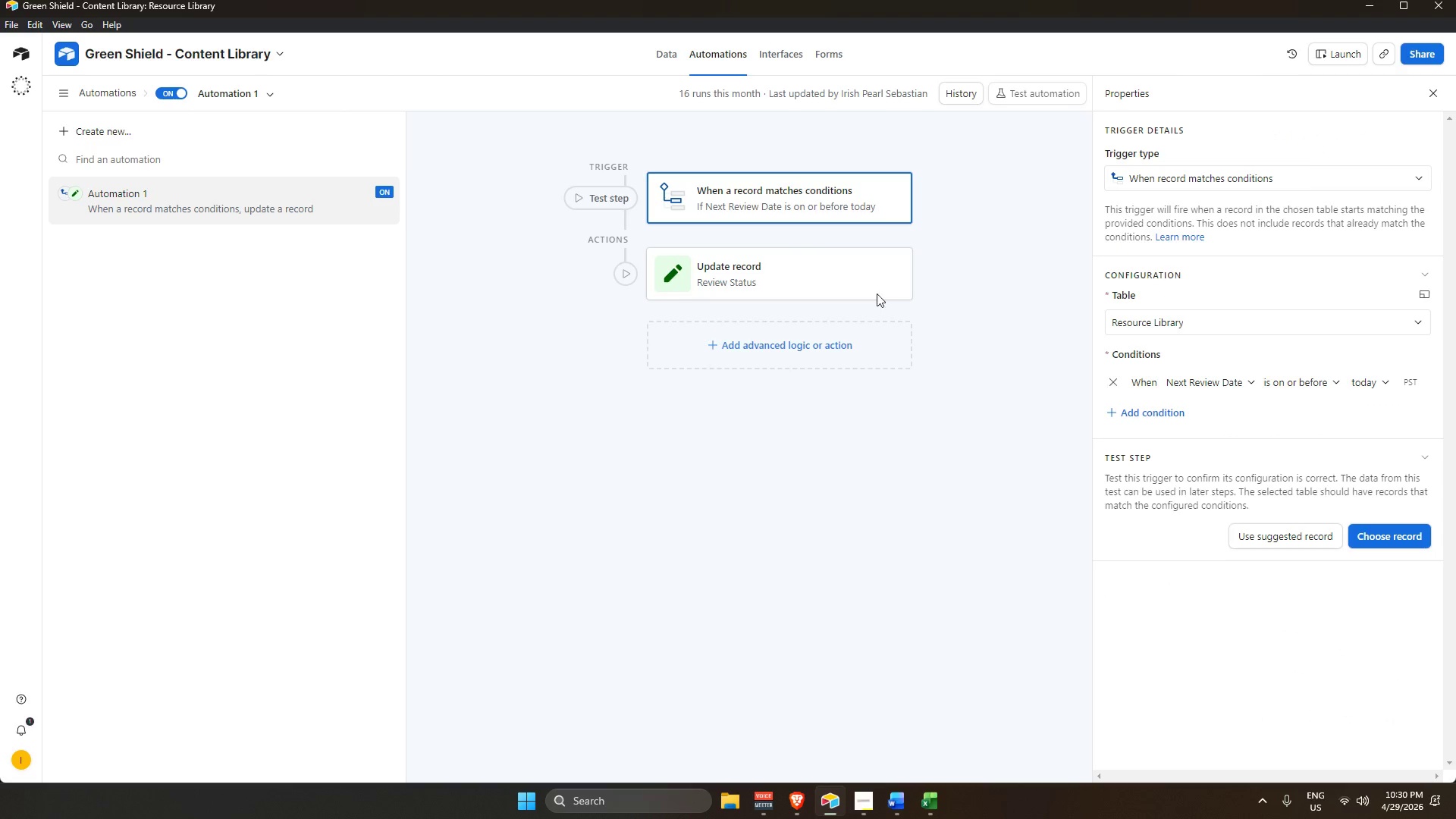 
key(Alt+AltLeft)
 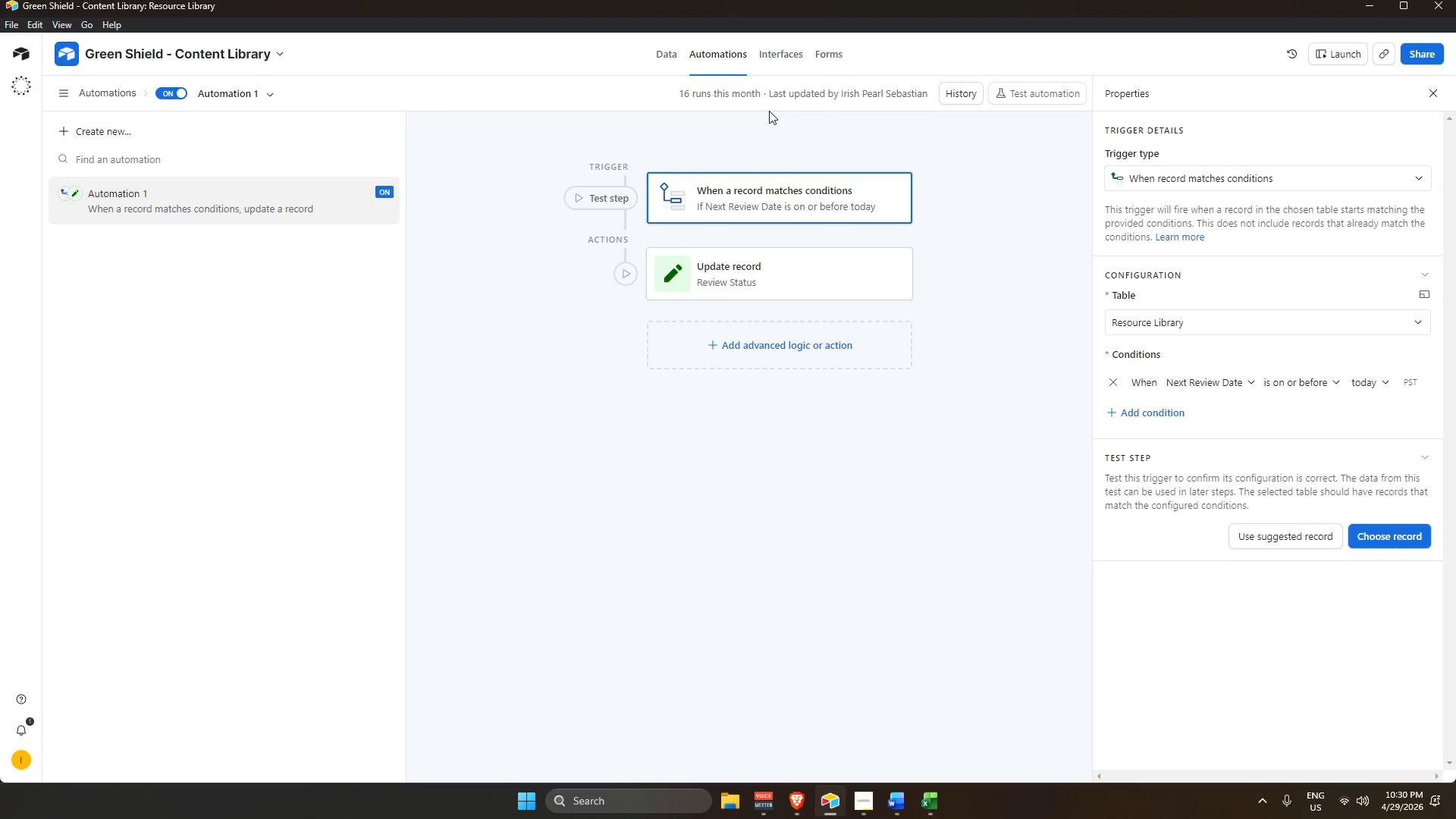 
key(Alt+CapsLock)
 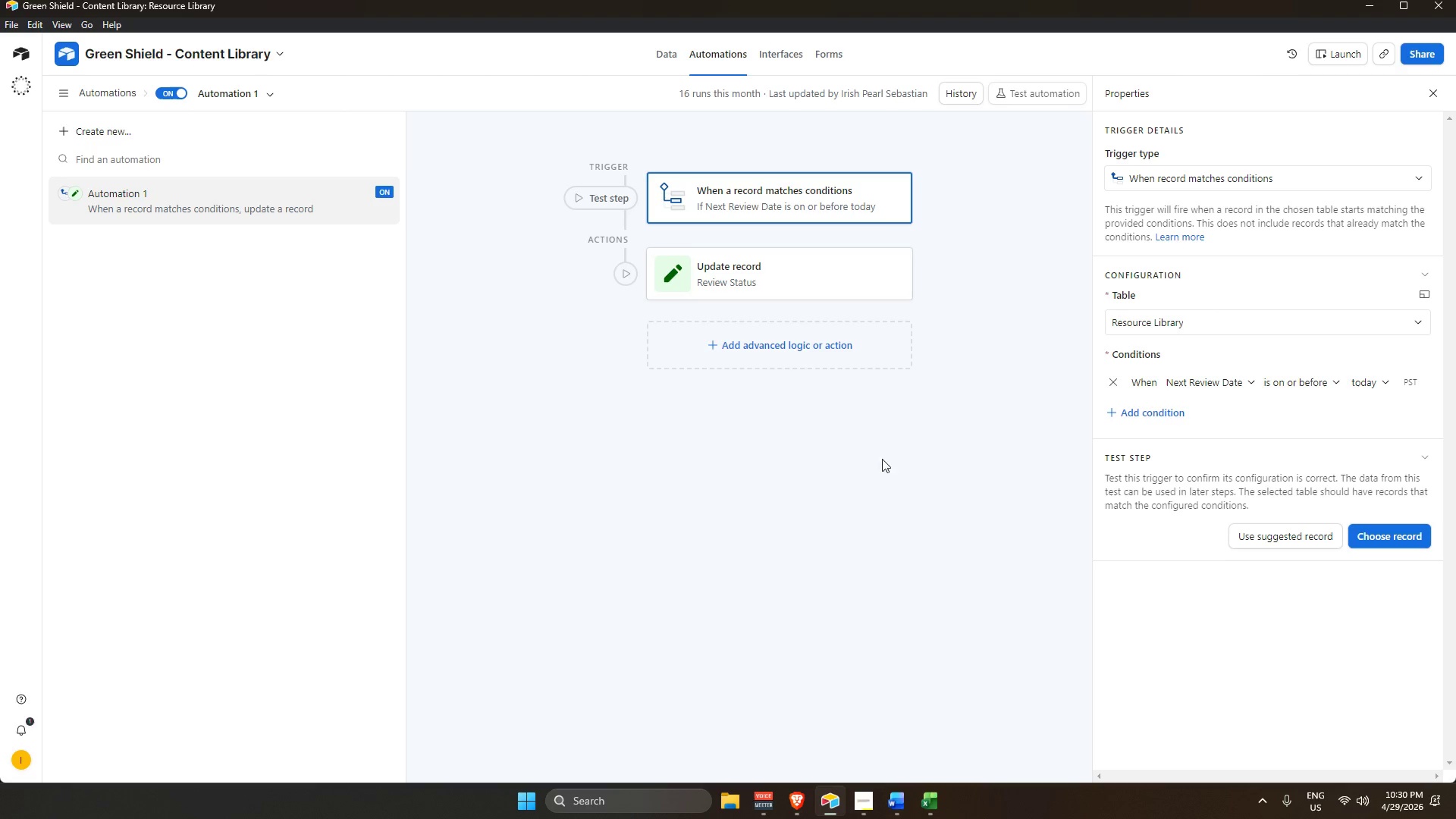 
key(Alt+AltLeft)
 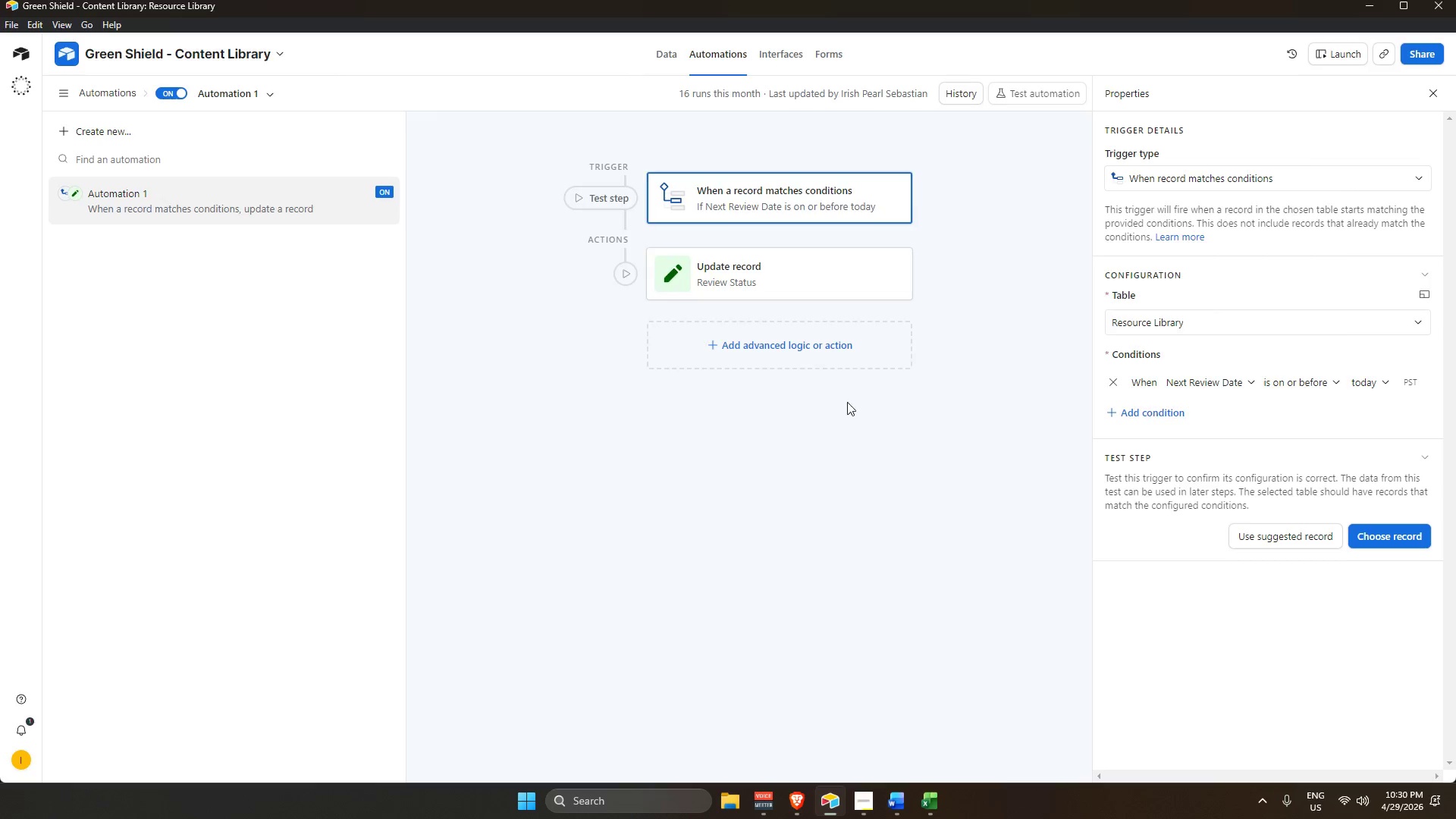 
key(Alt+Tab)
 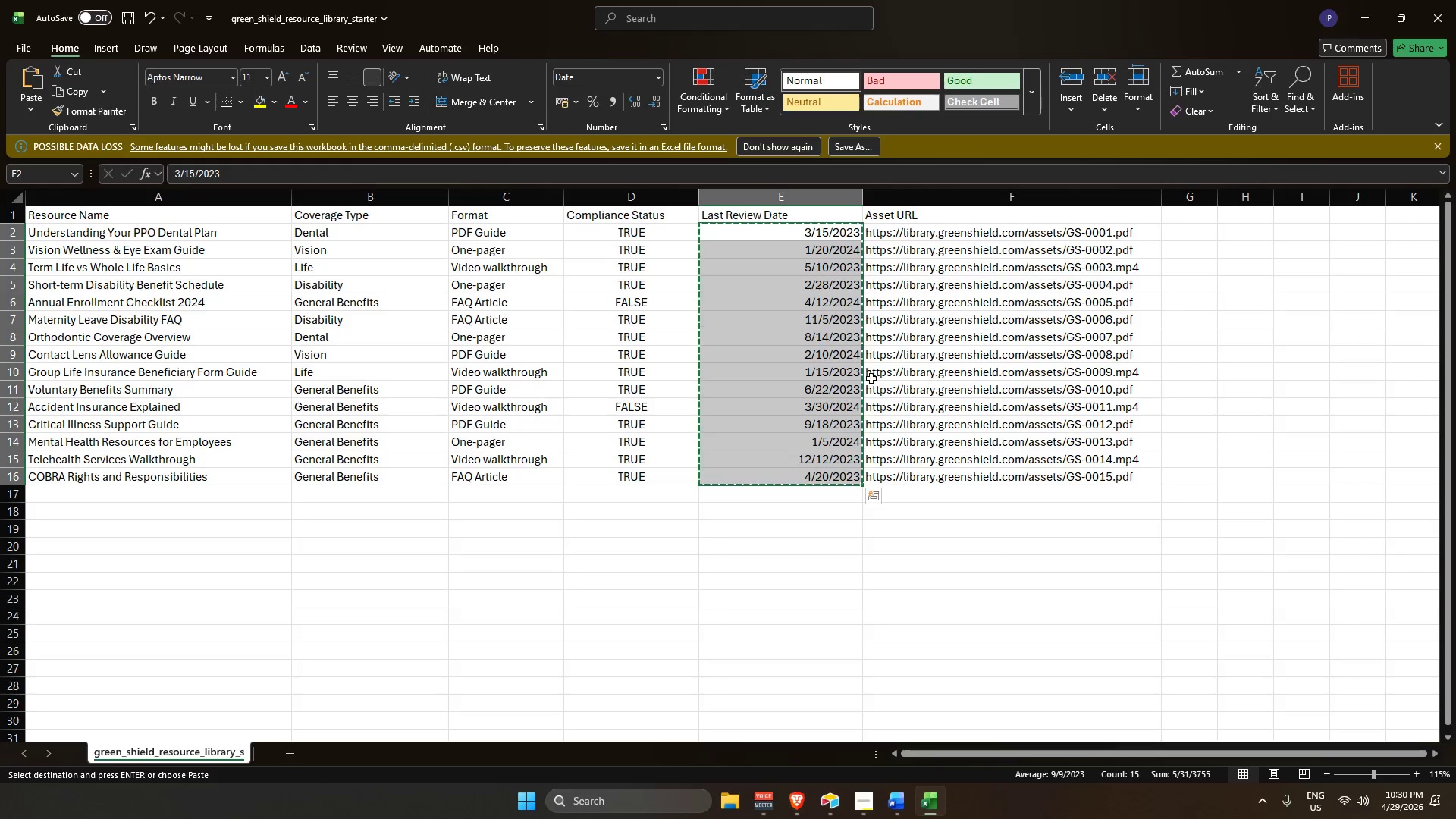 
key(Alt+AltLeft)
 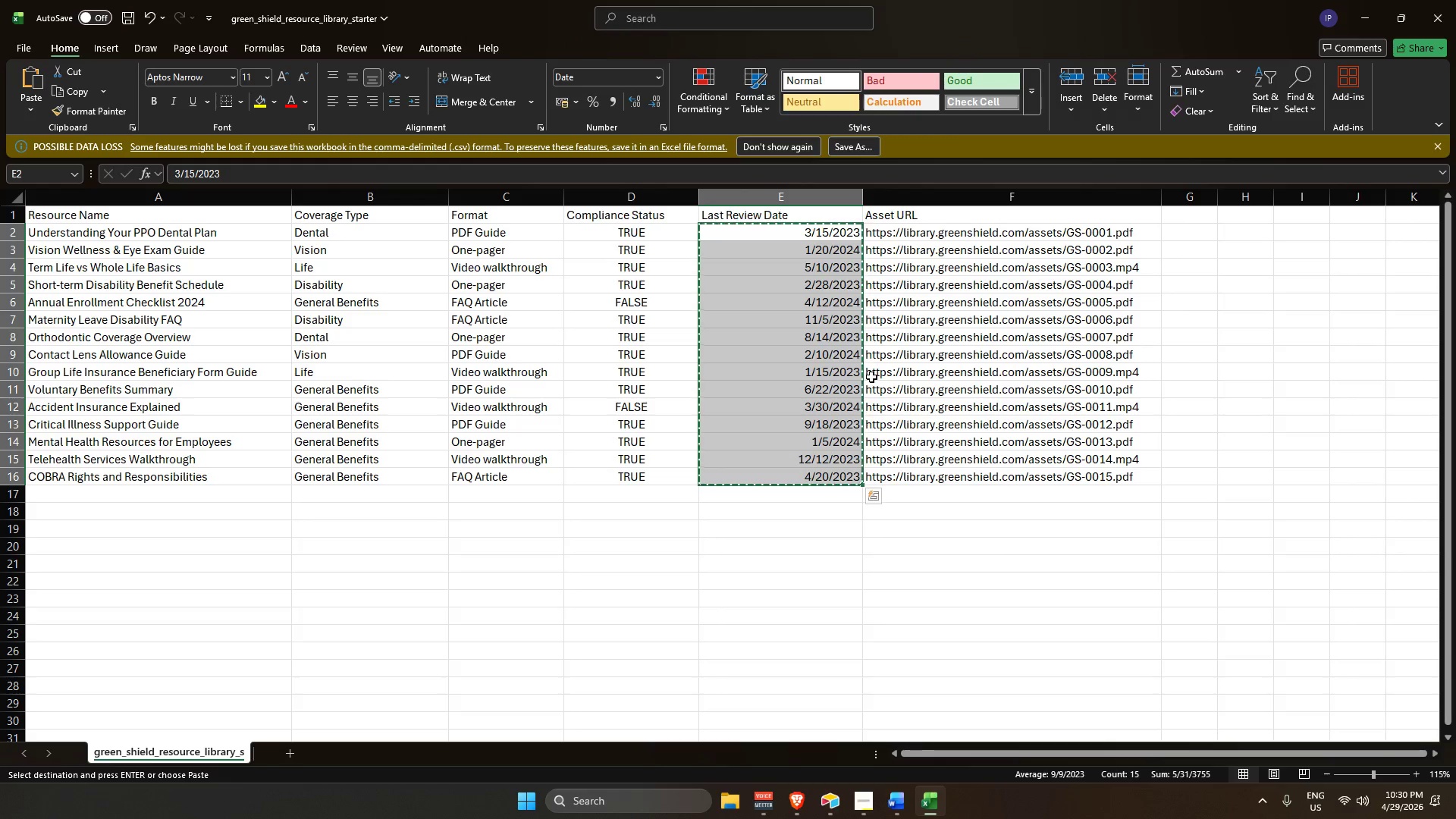 
key(Alt+Tab)
 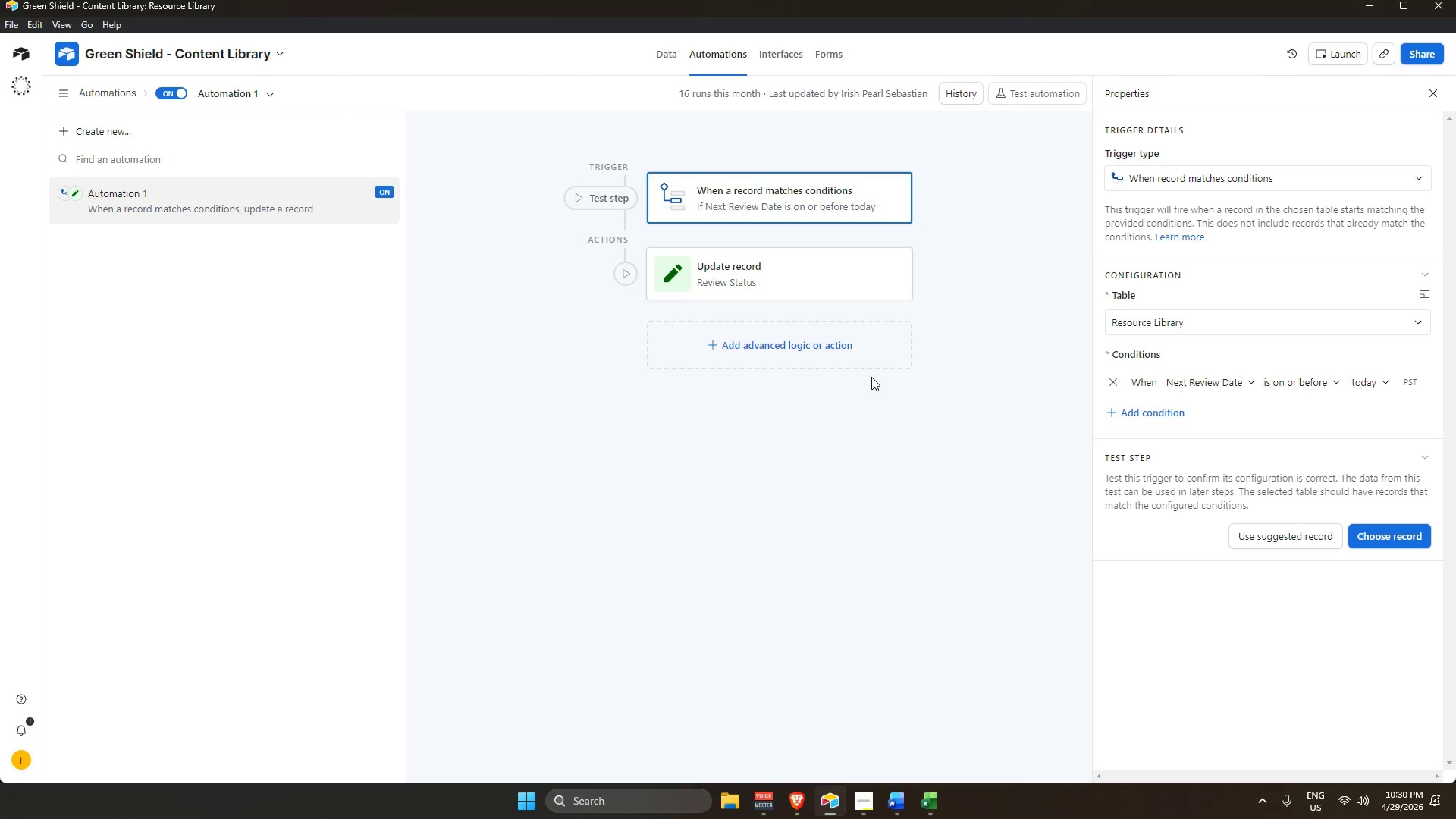 
key(Alt+Tab)
 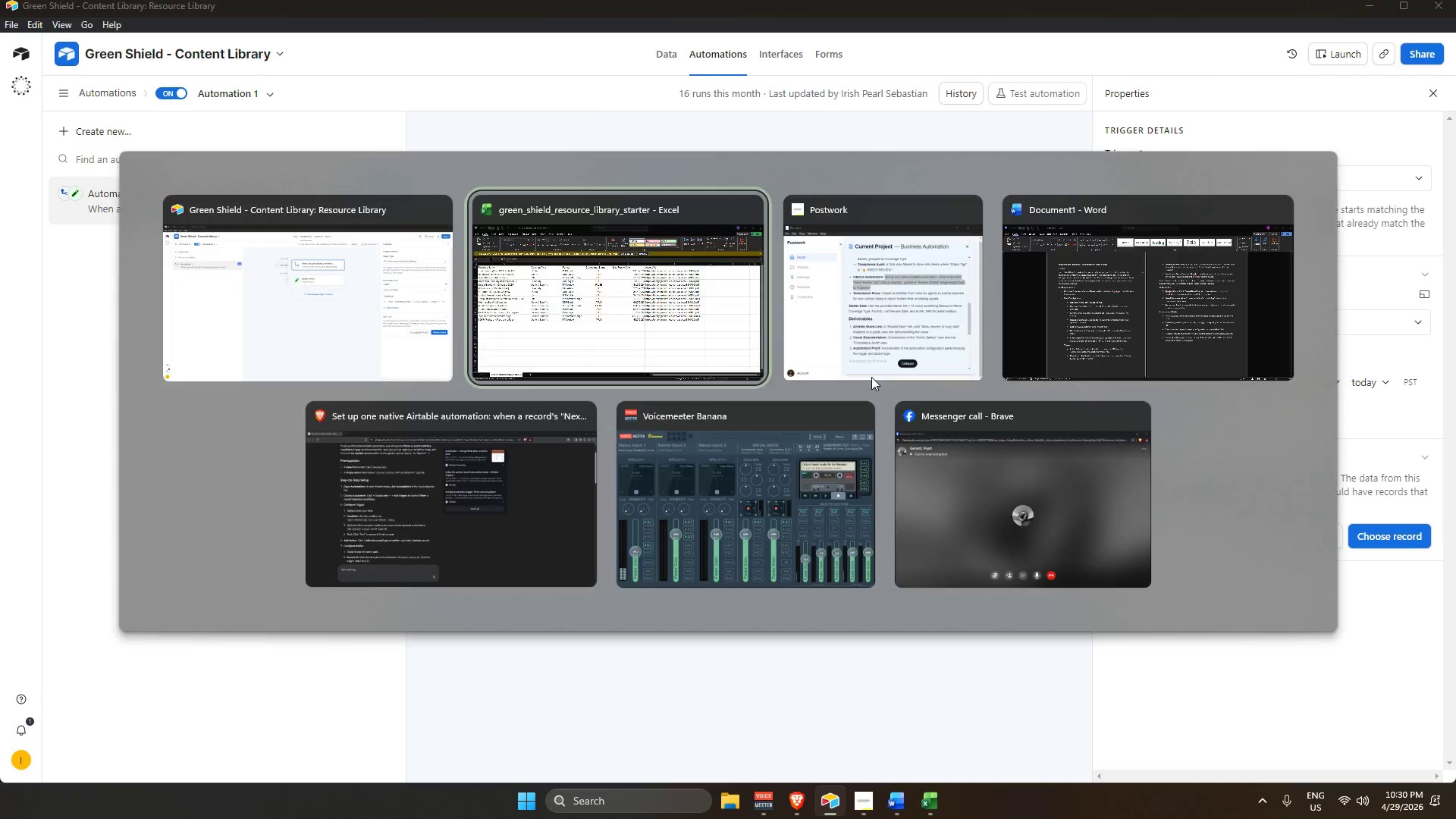 
key(Alt+Tab)